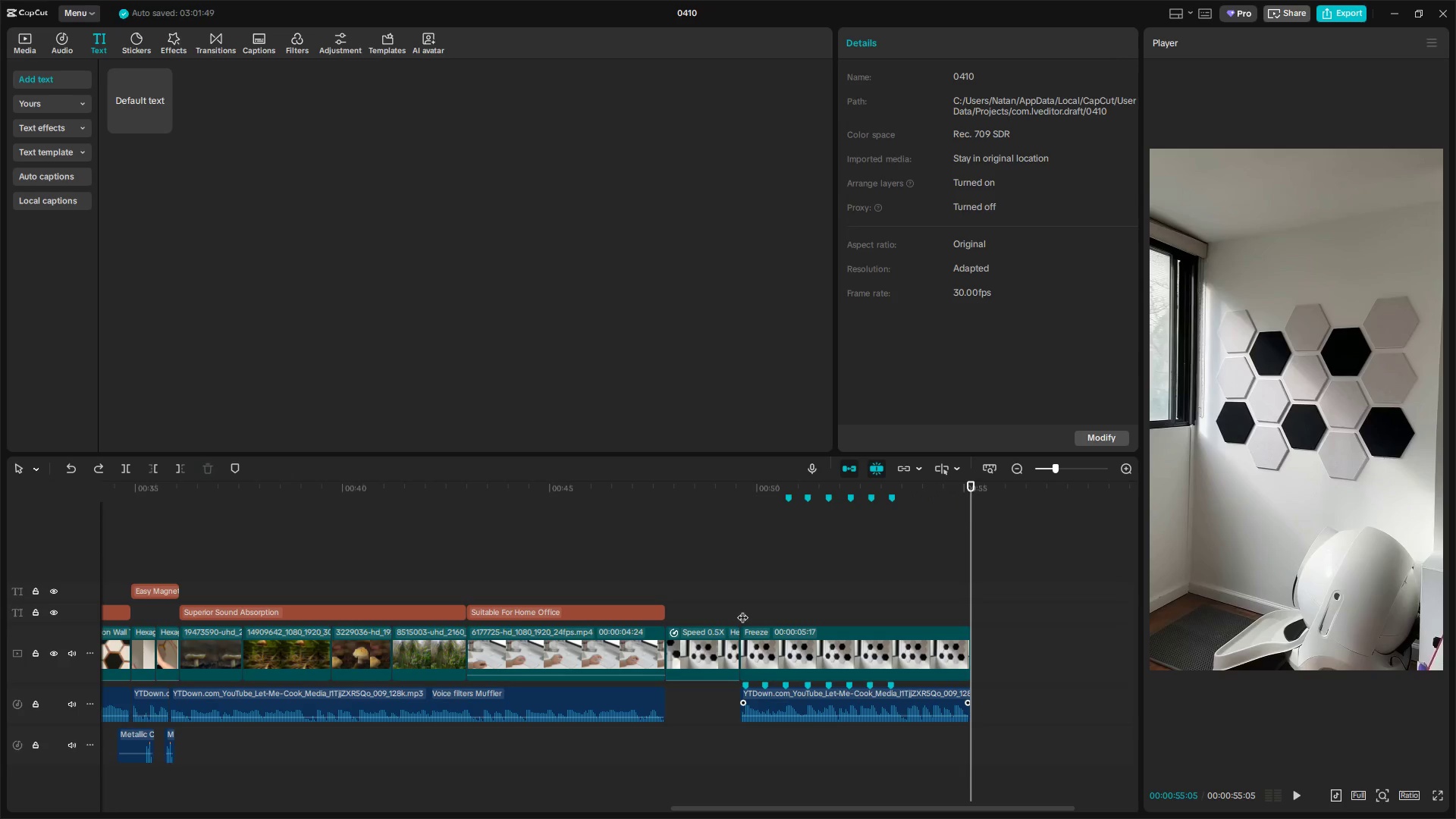 
key(Control+Z)
 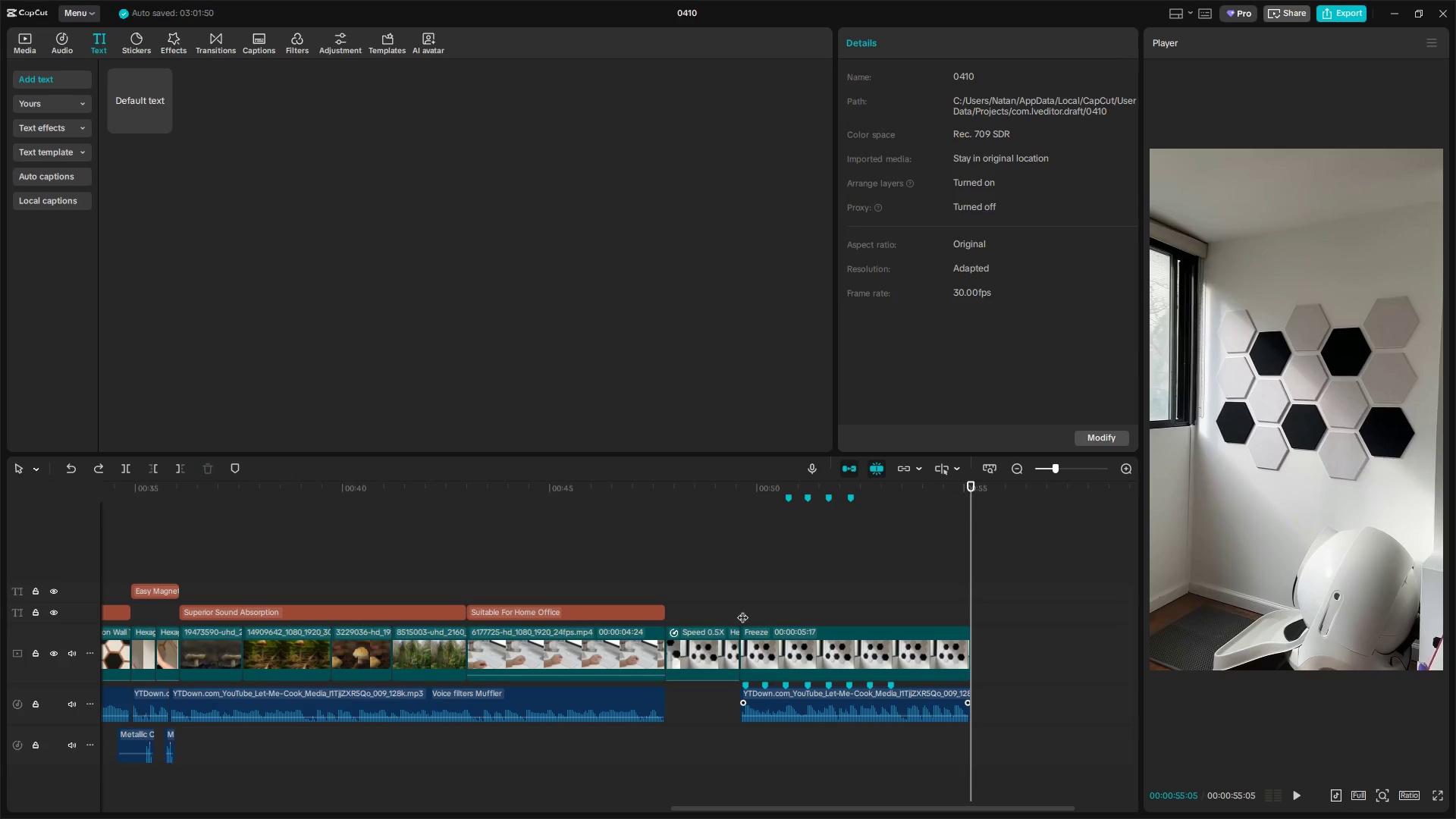 
key(Control+Z)
 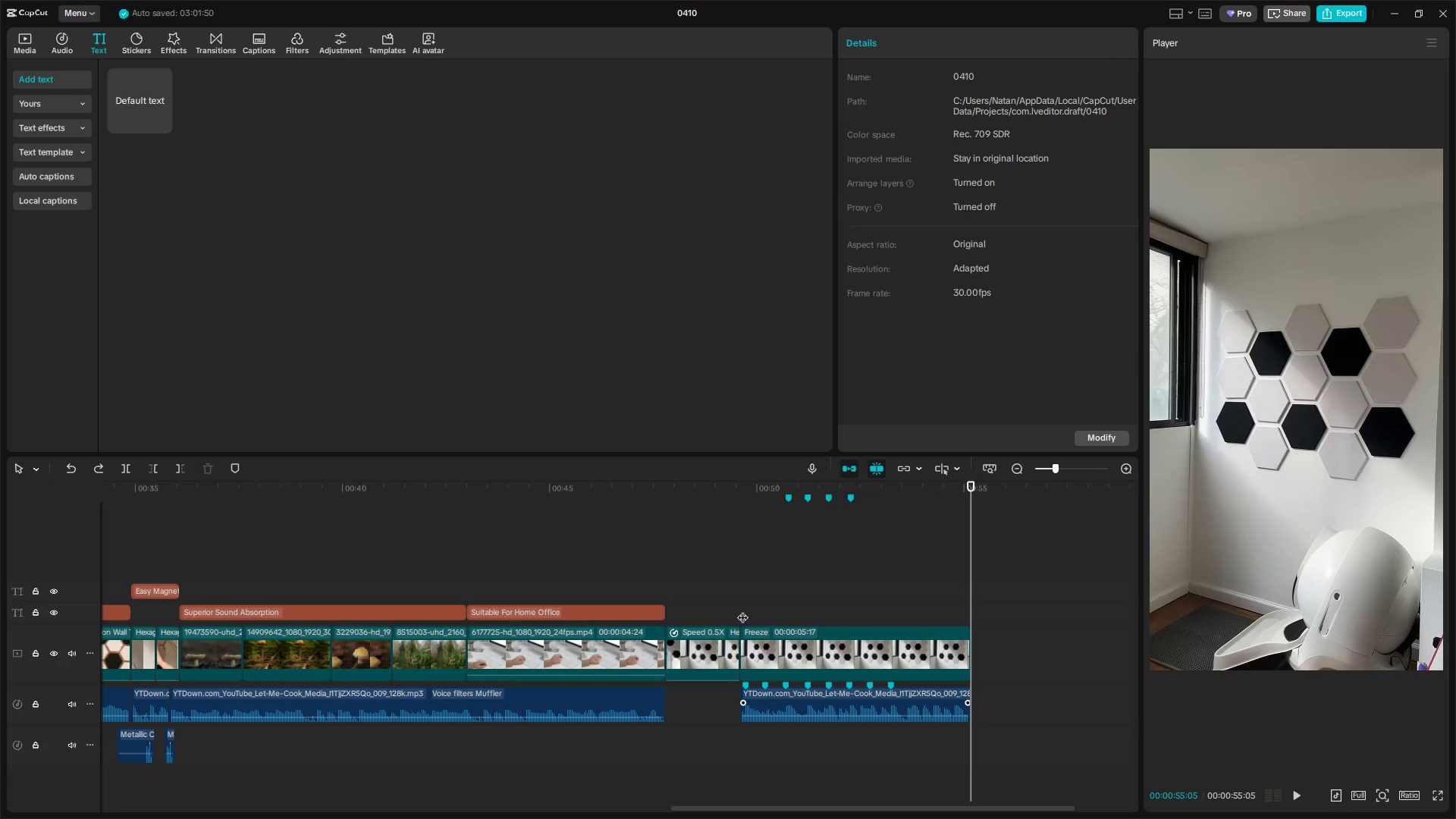 
key(Control+Z)
 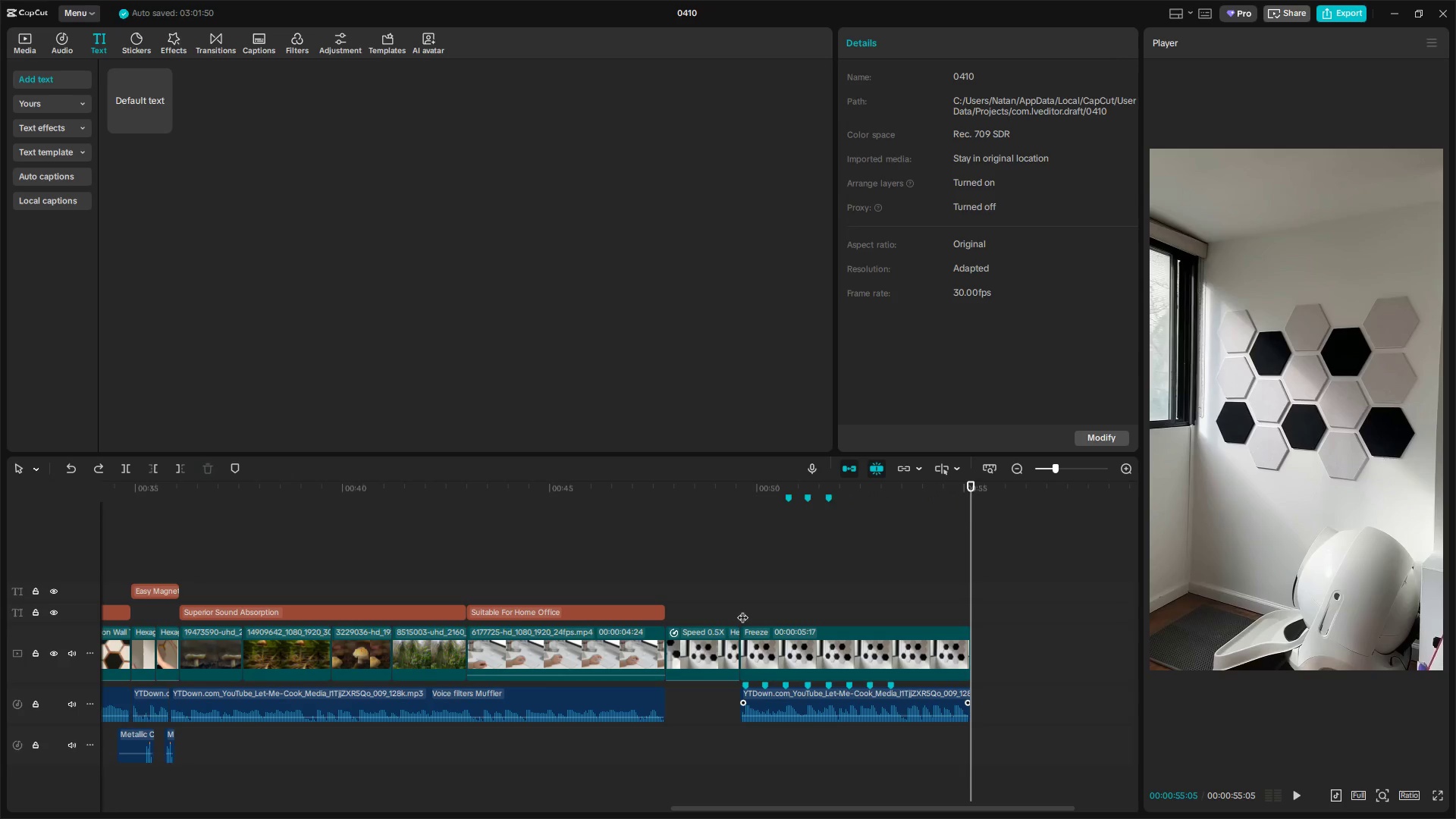 
key(Control+Z)
 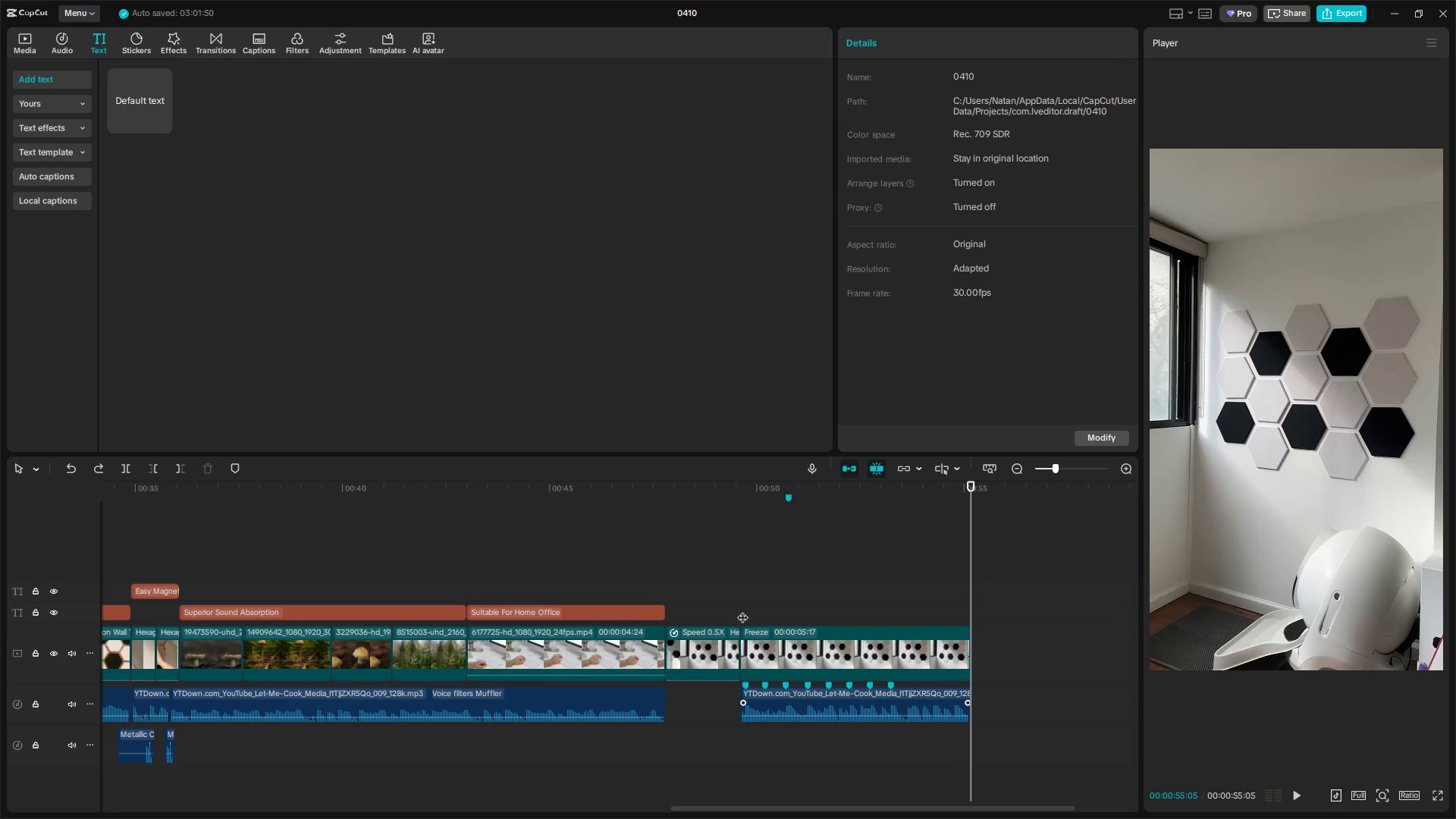 
key(Control+Z)
 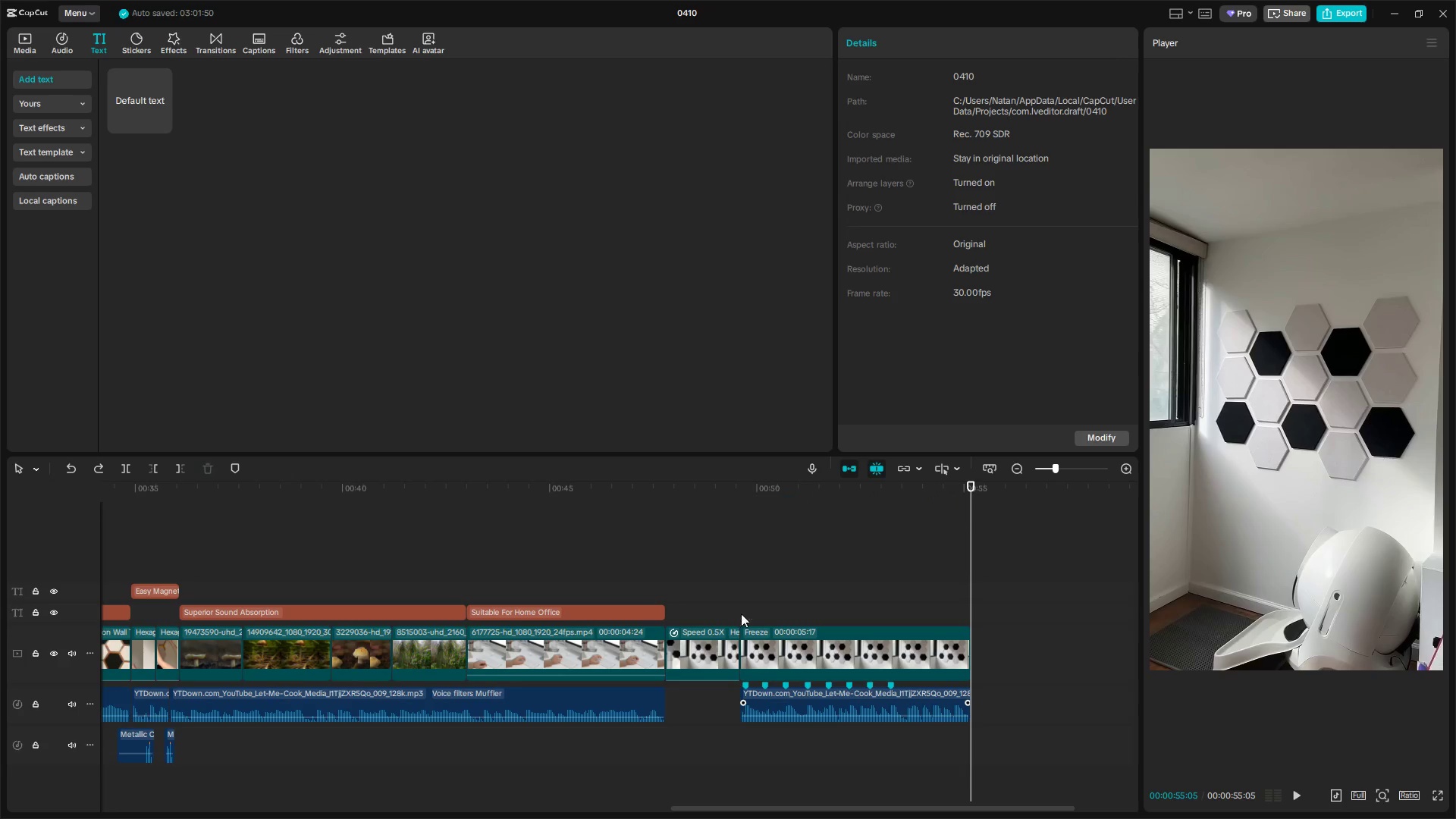 
key(Control+Z)
 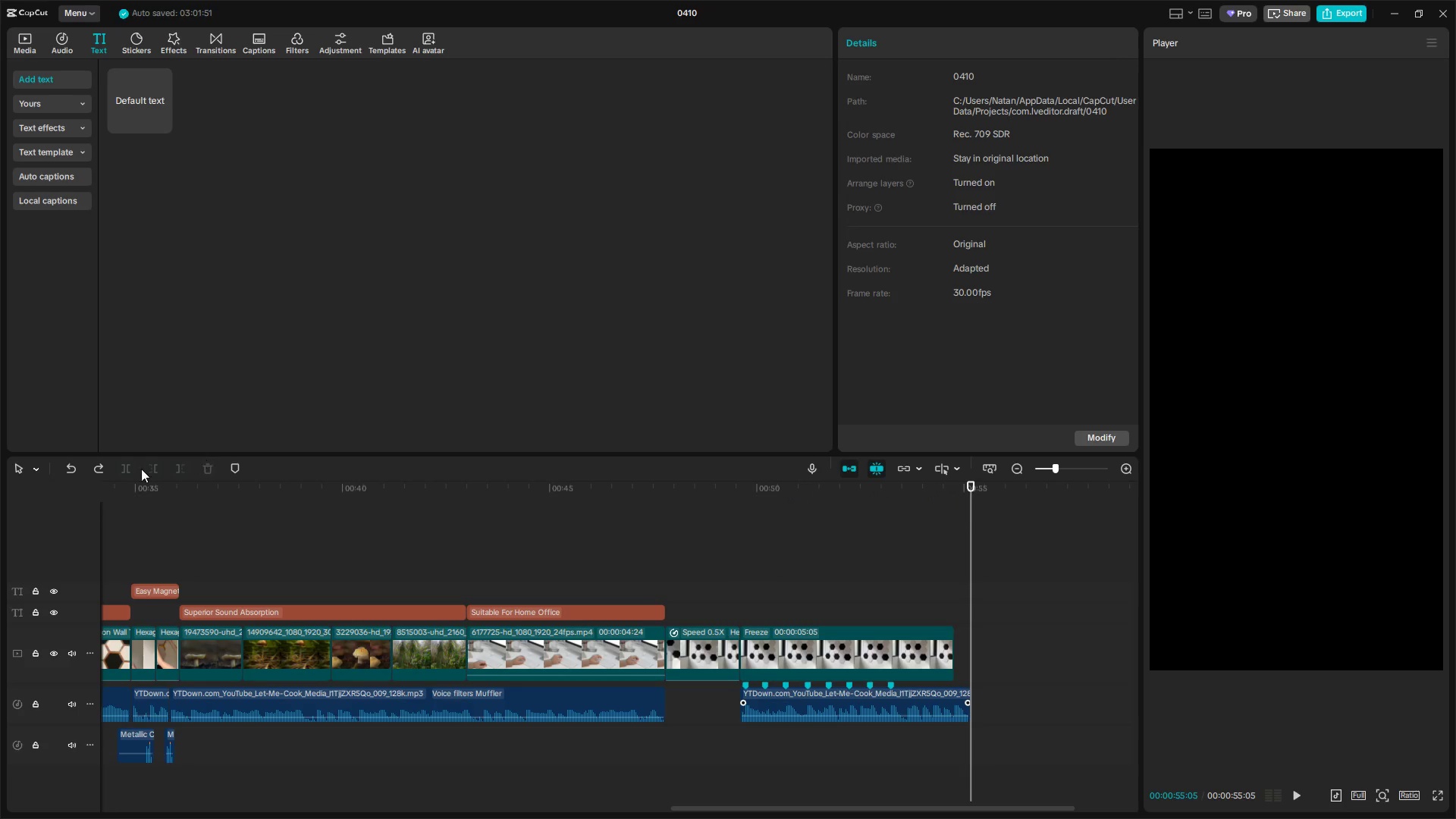 
left_click([99, 469])
 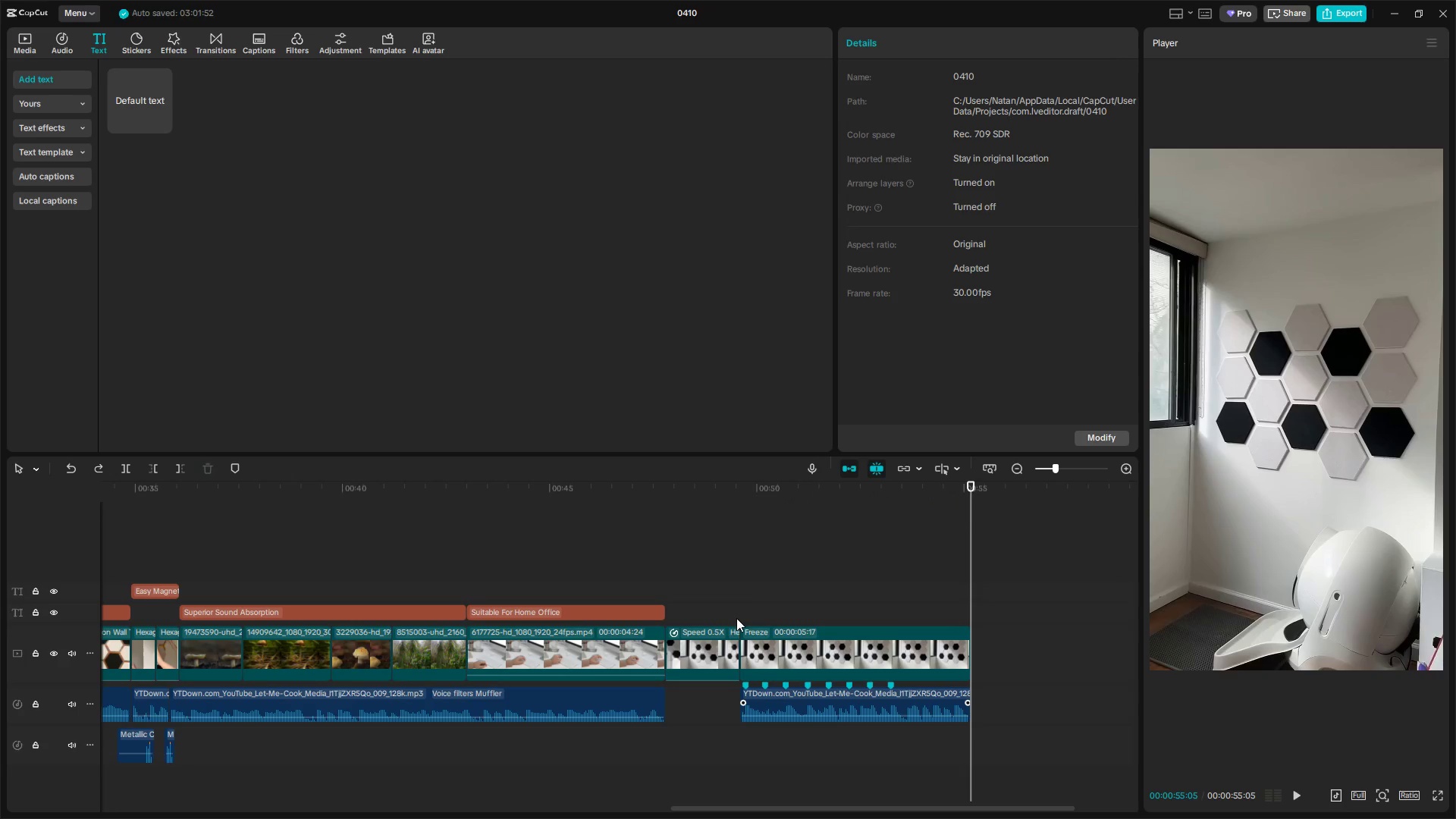 
left_click([736, 597])
 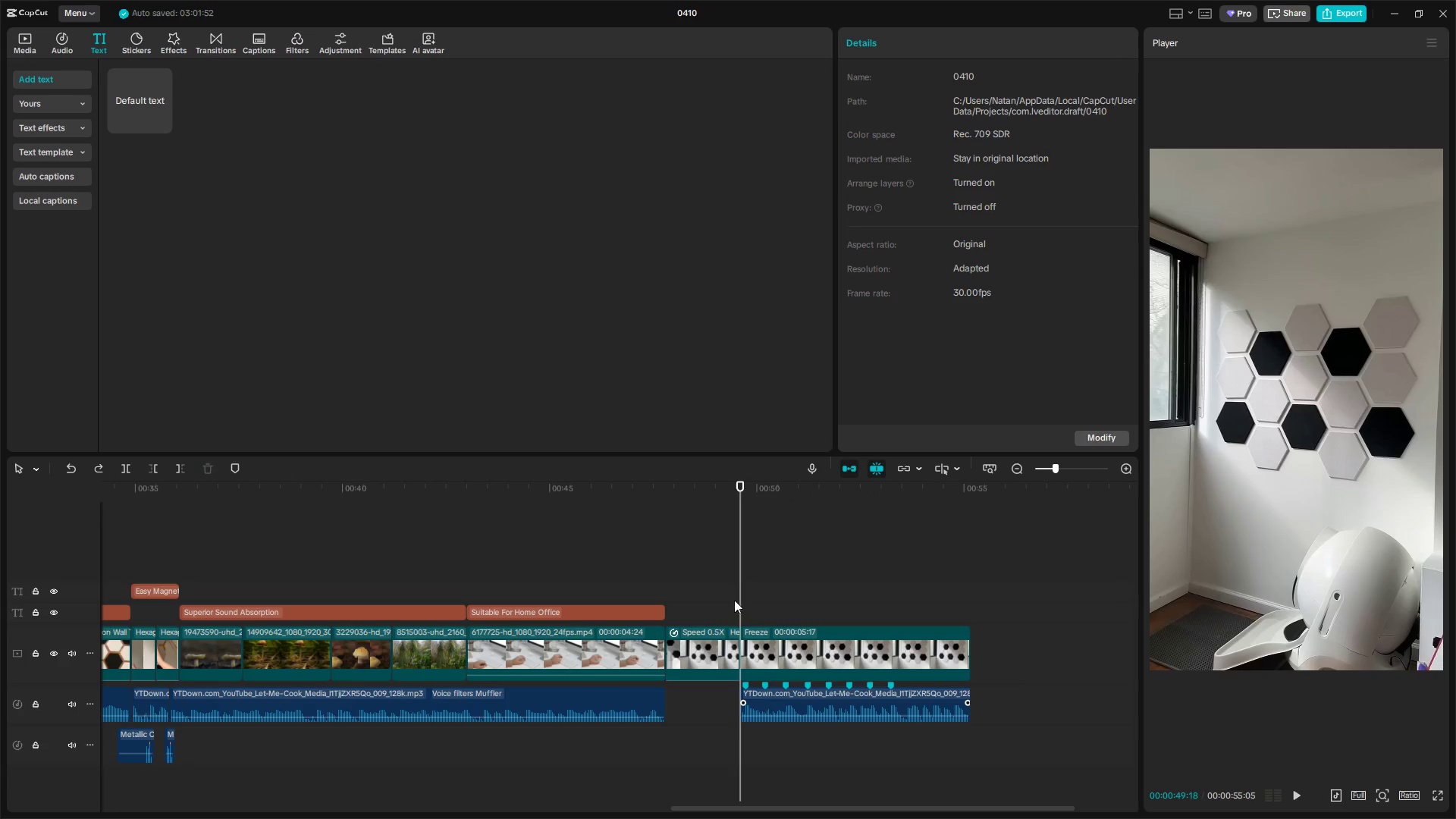 
type( mmmm)
 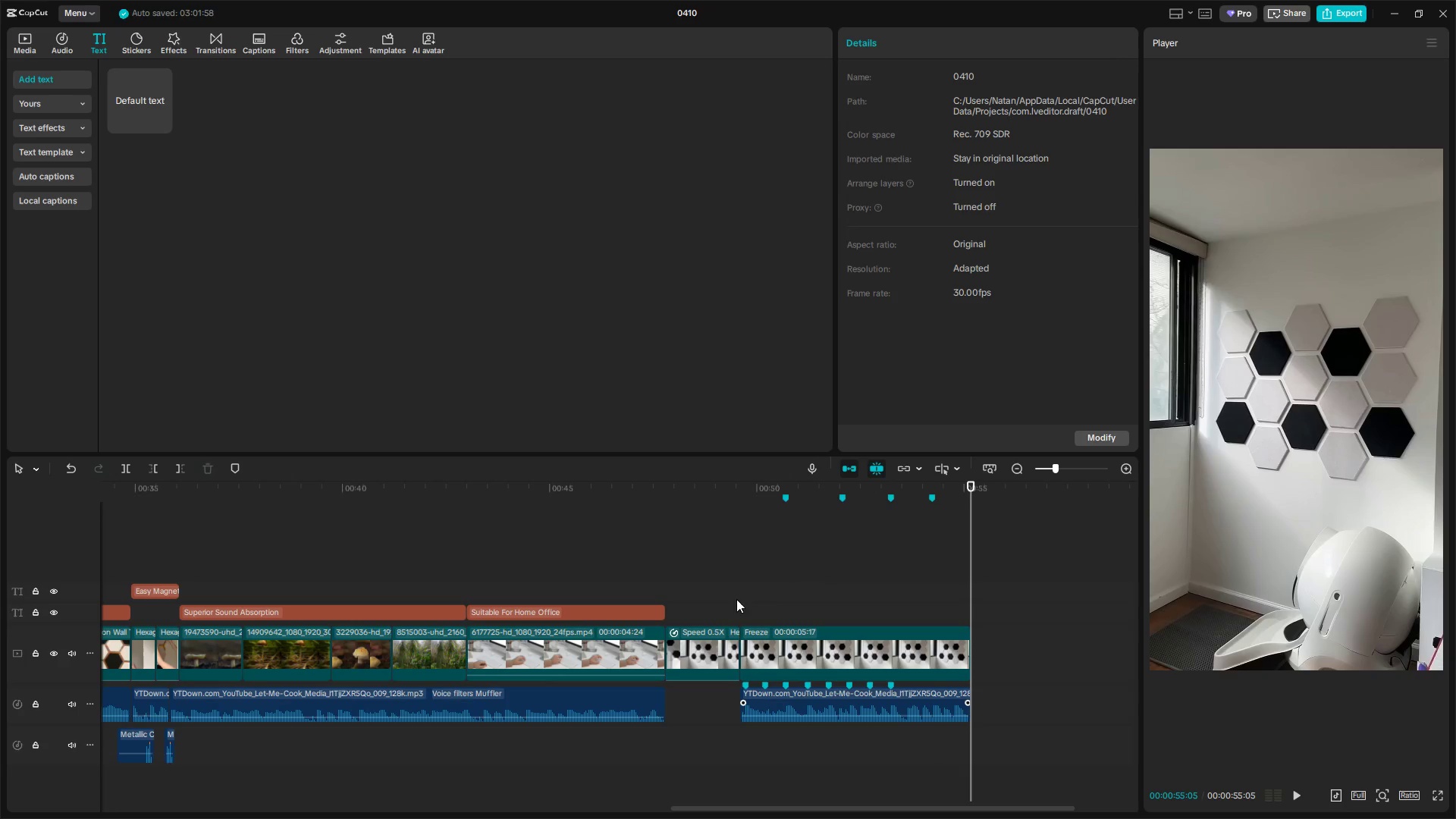 
left_click([777, 570])
 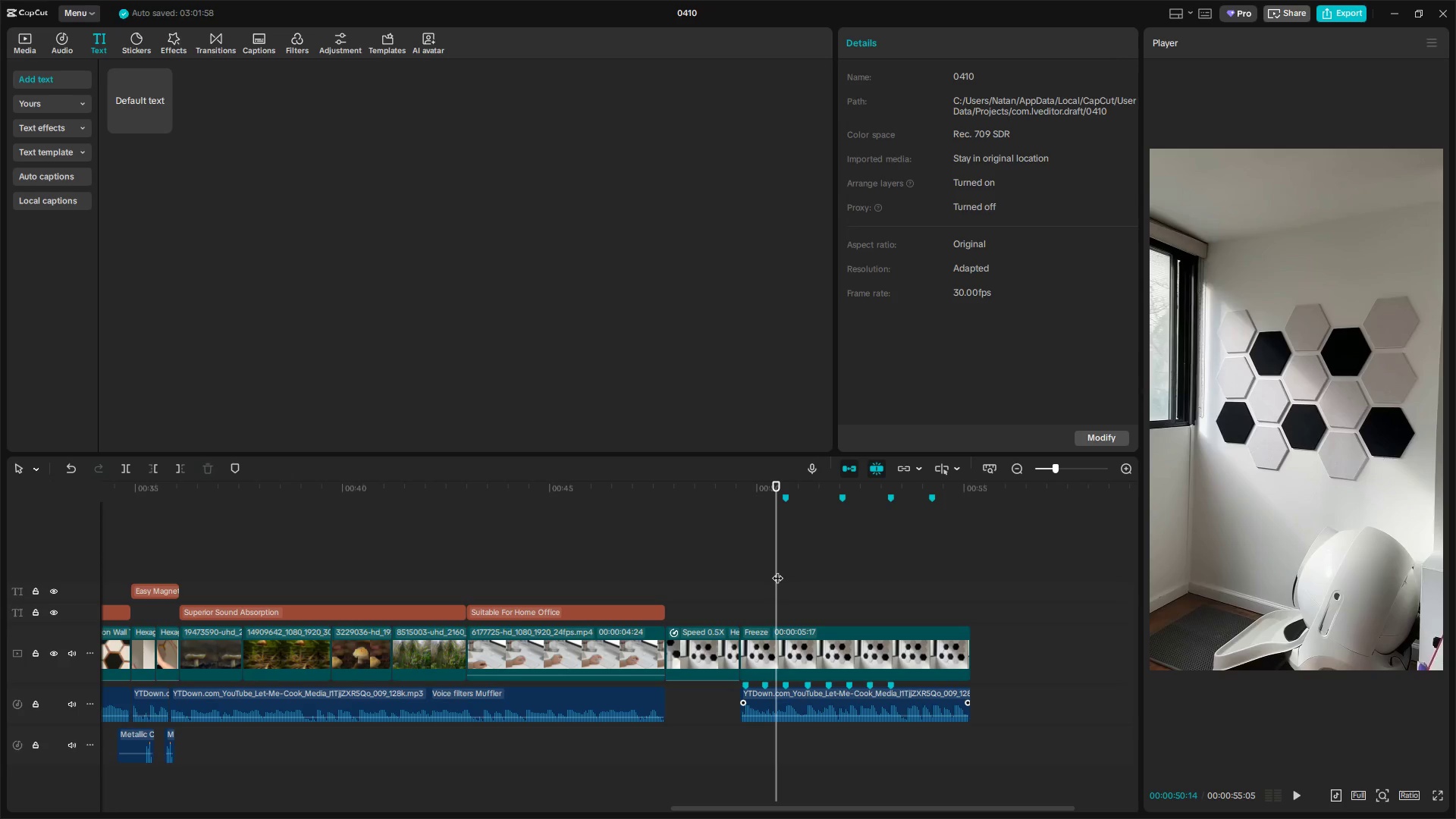 
key(Control+Z)
 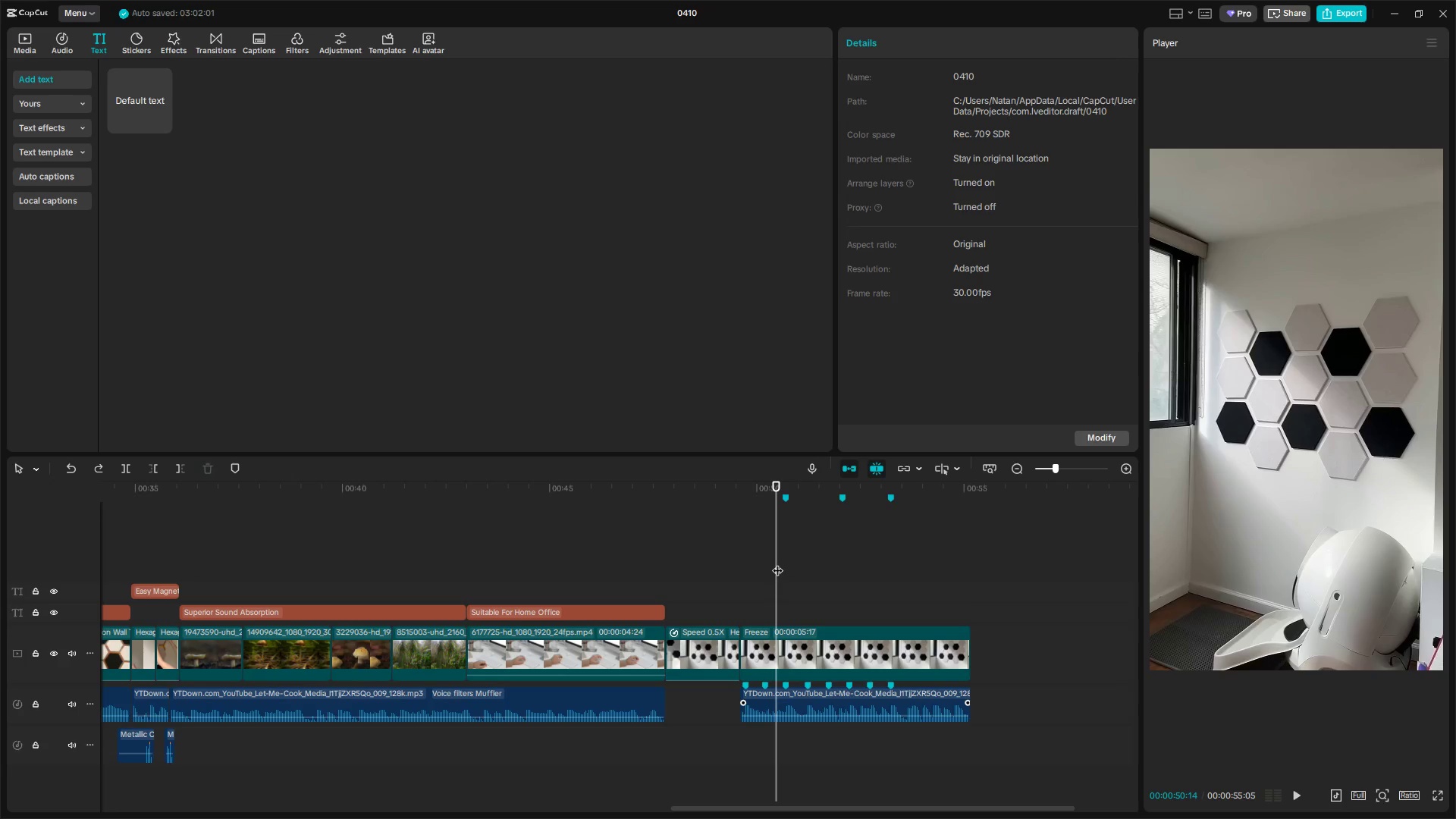 
key(Control+Z)
 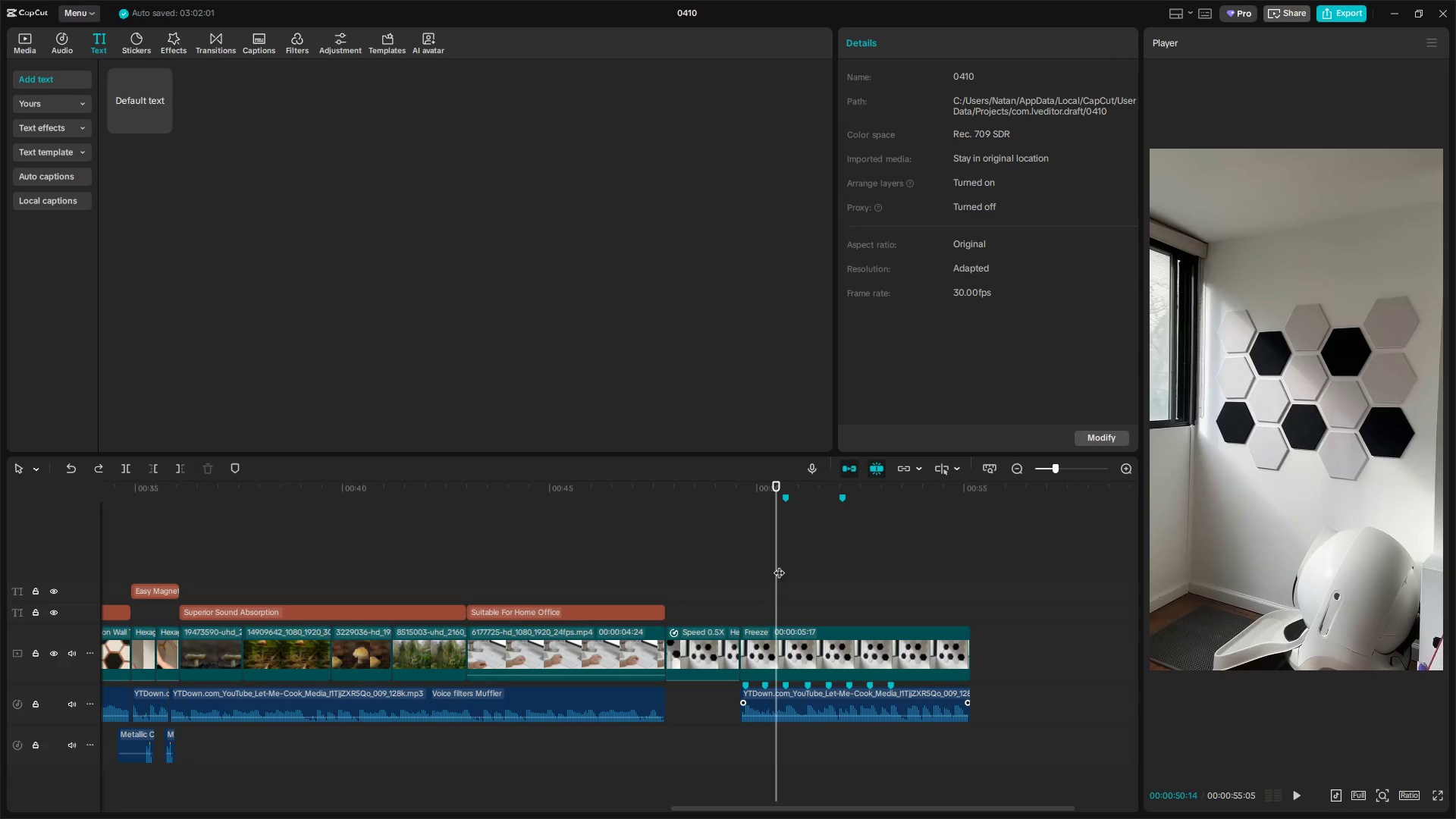 
key(Control+Z)
 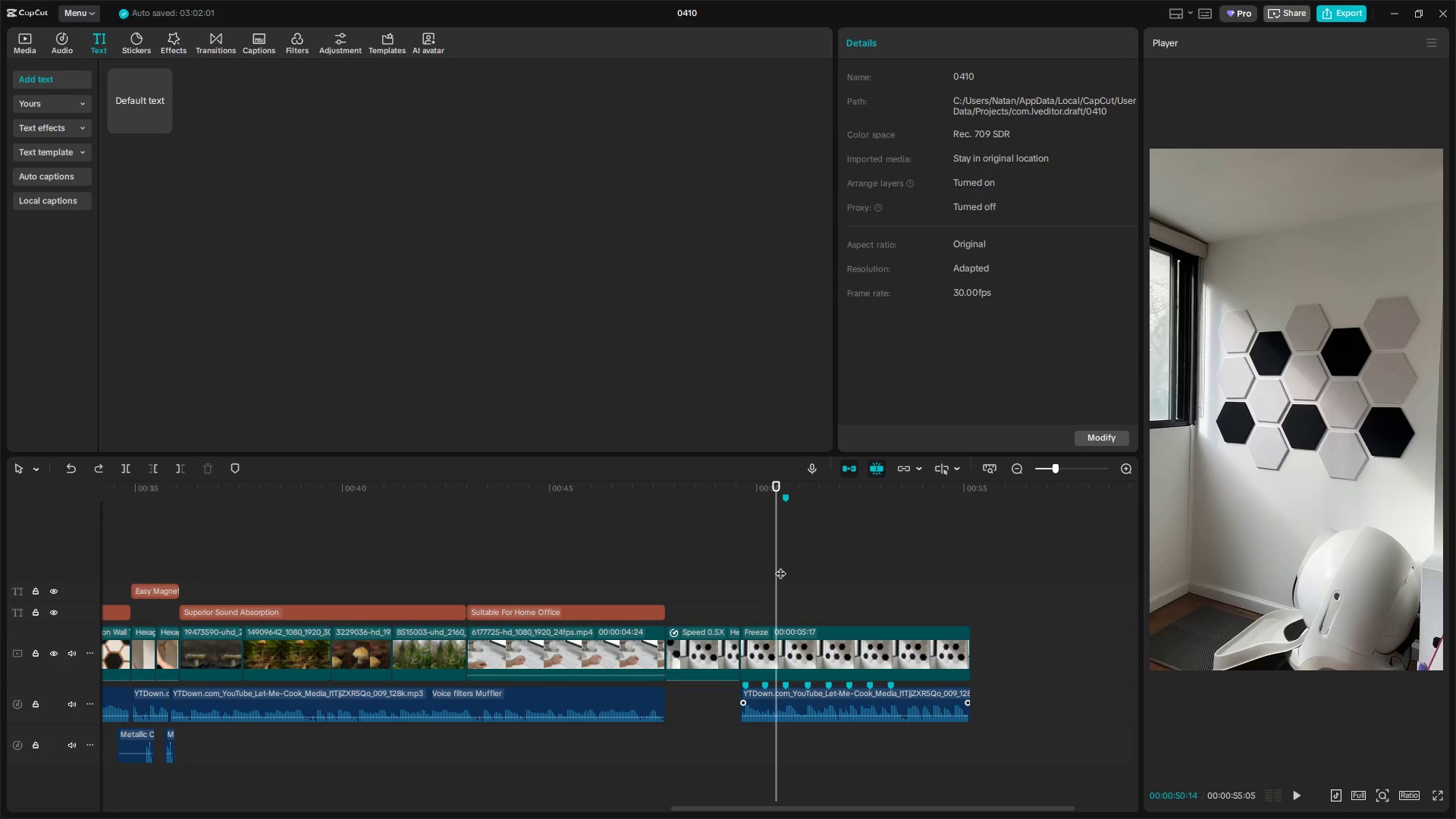 
key(Control+Z)
 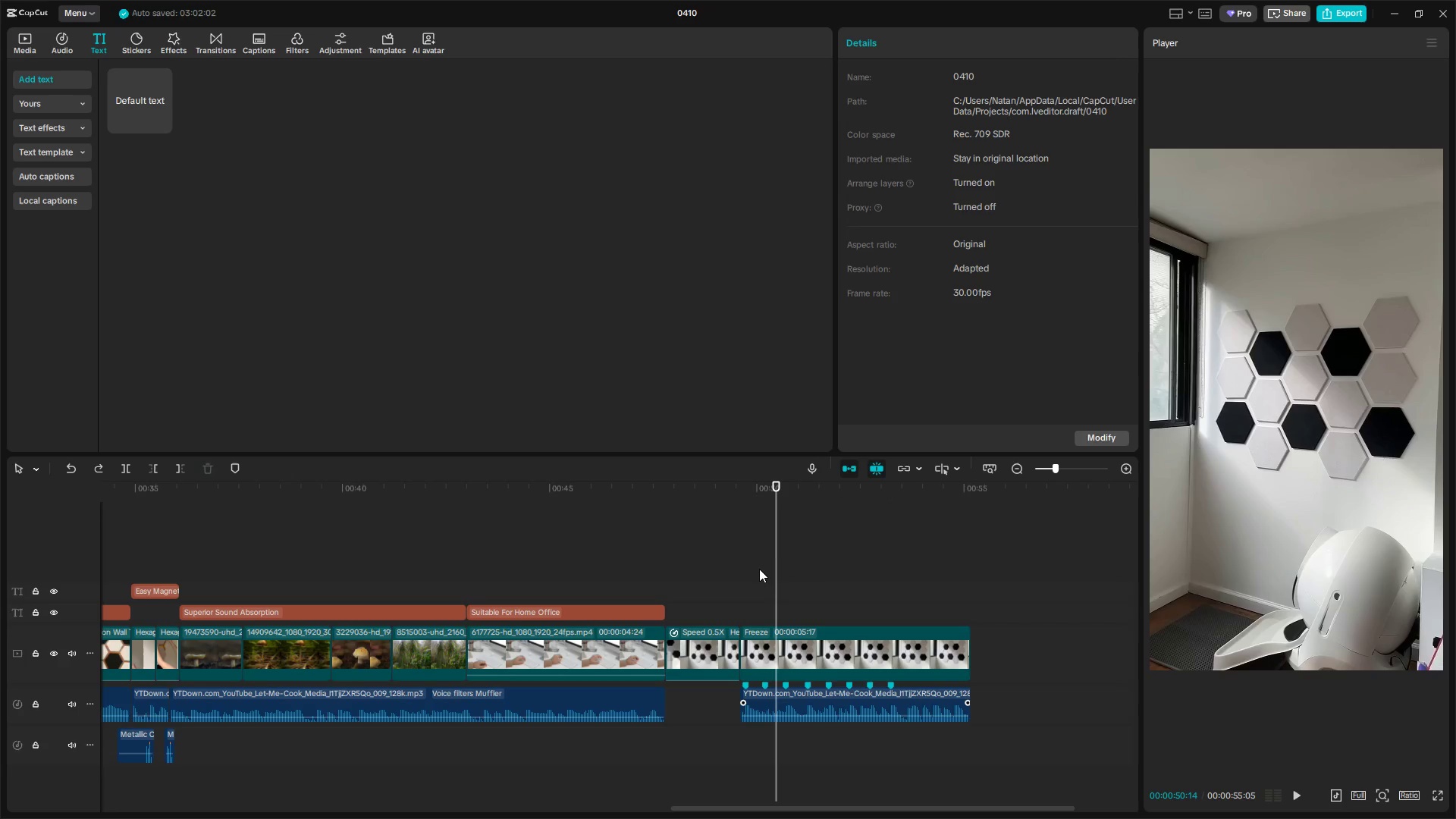 
left_click_drag(start_coordinate=[757, 571], to_coordinate=[752, 573])
 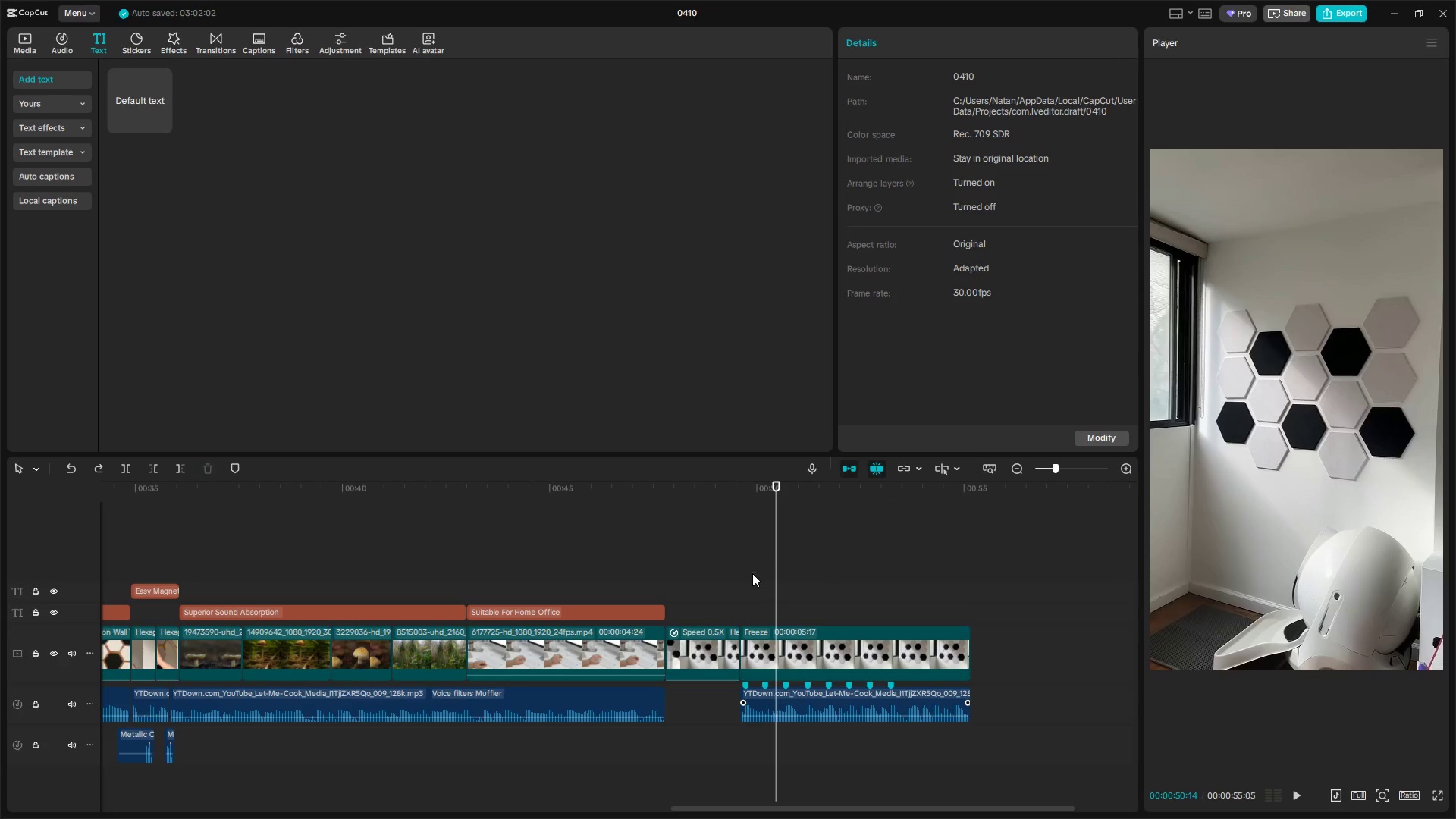 
left_click_drag(start_coordinate=[752, 575], to_coordinate=[738, 577])
 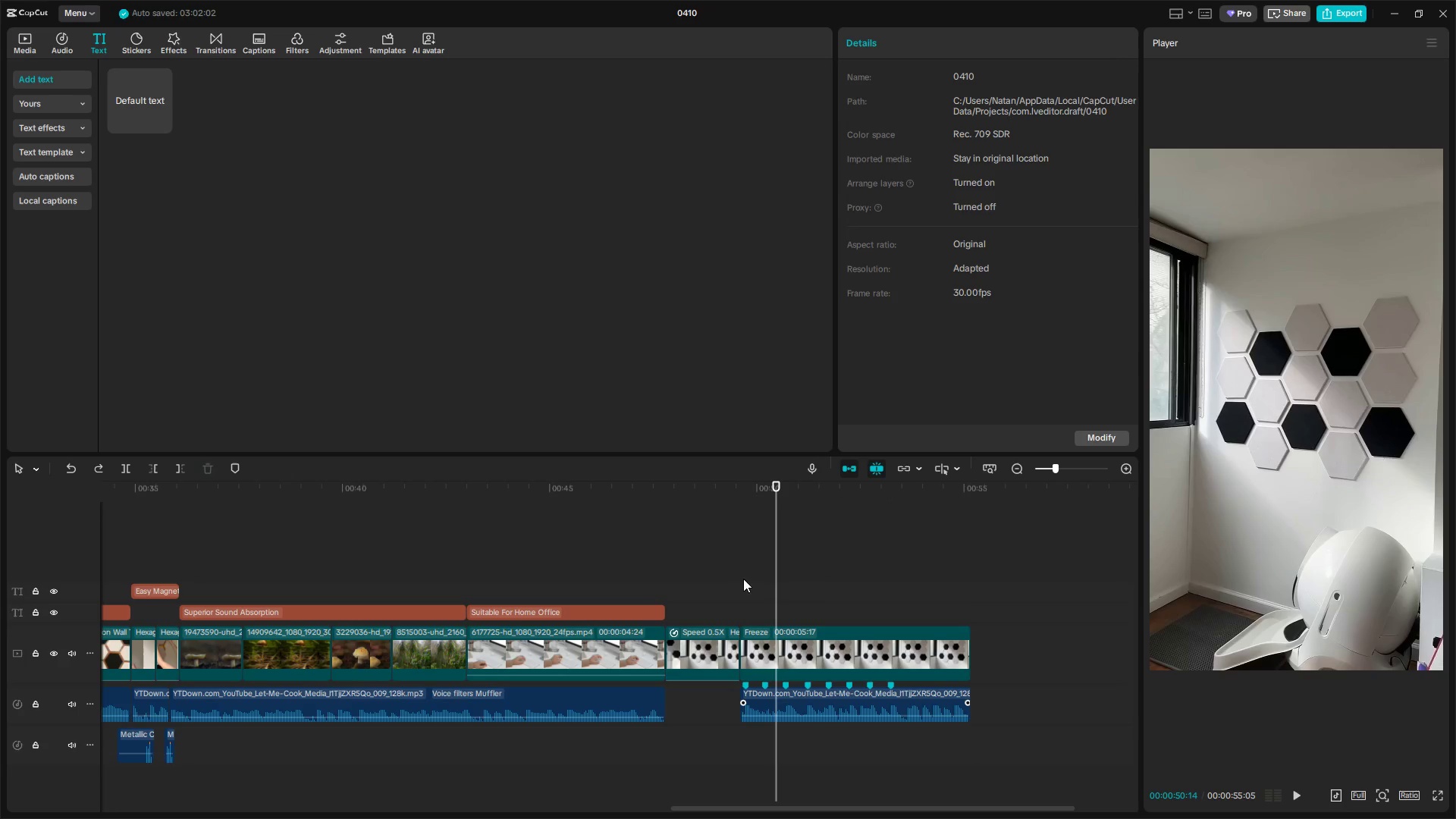 
triple_click([751, 582])
 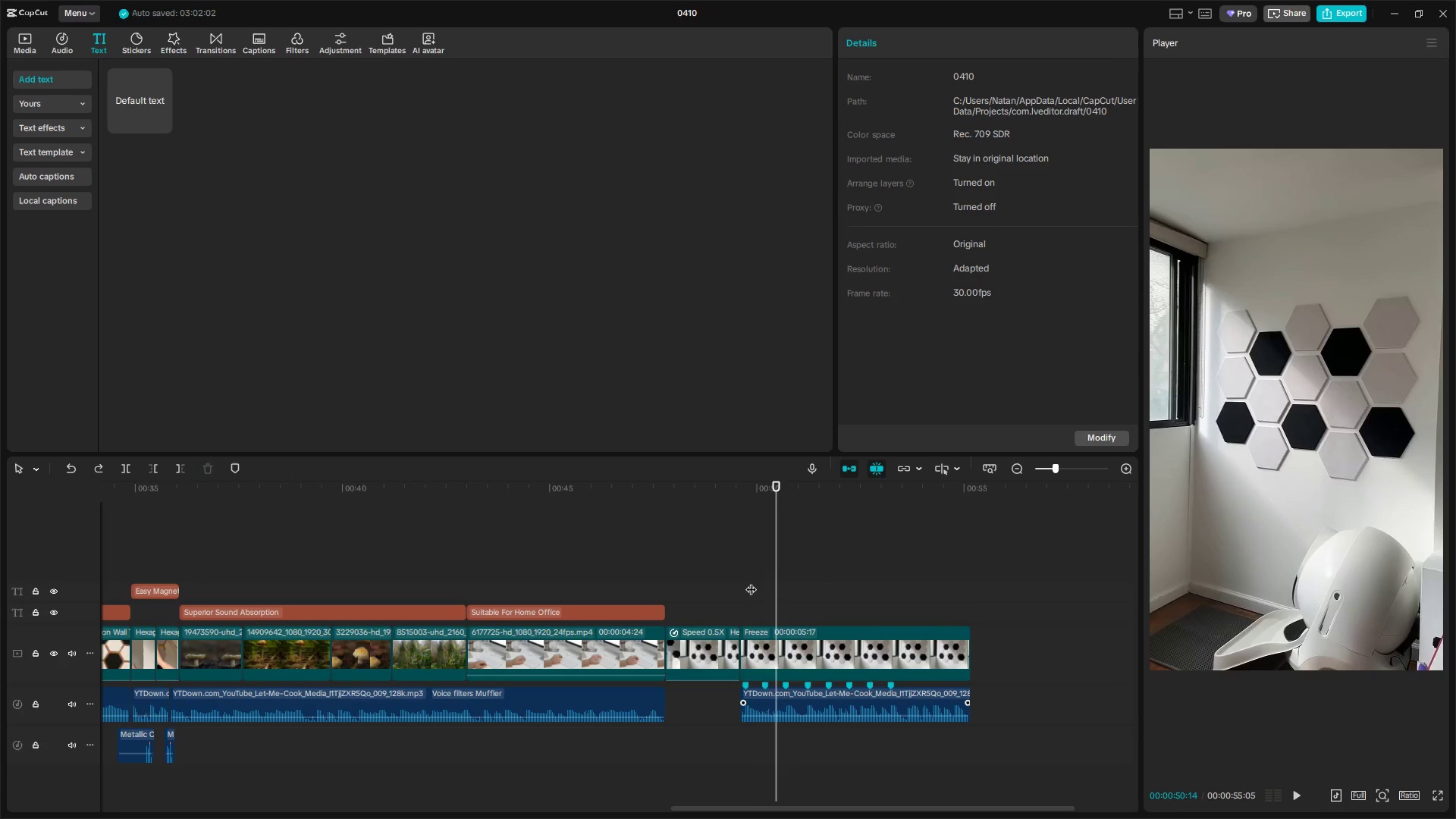 
left_click_drag(start_coordinate=[752, 582], to_coordinate=[740, 582])
 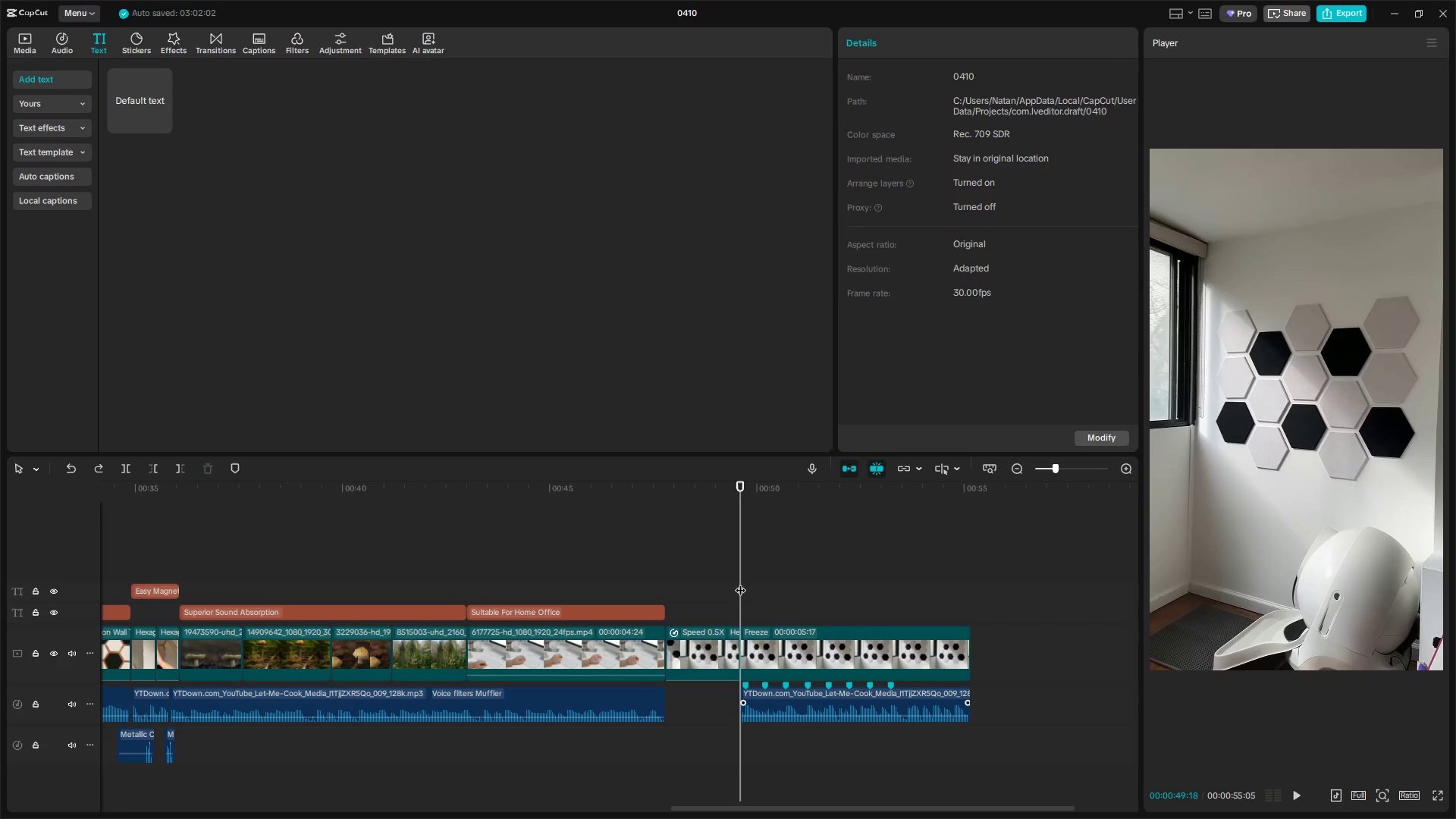 
key(Space)
 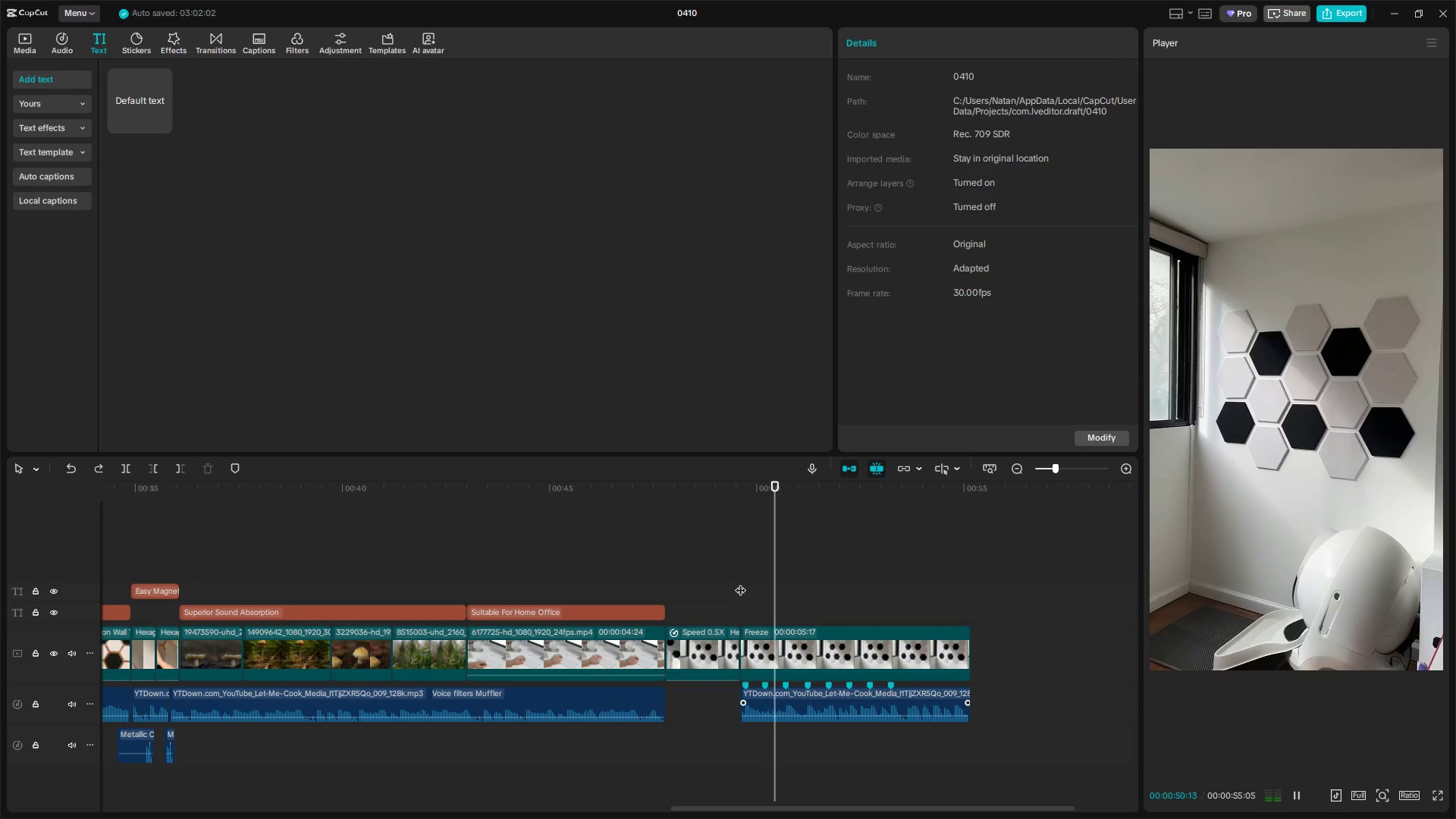 
key(Comma)
 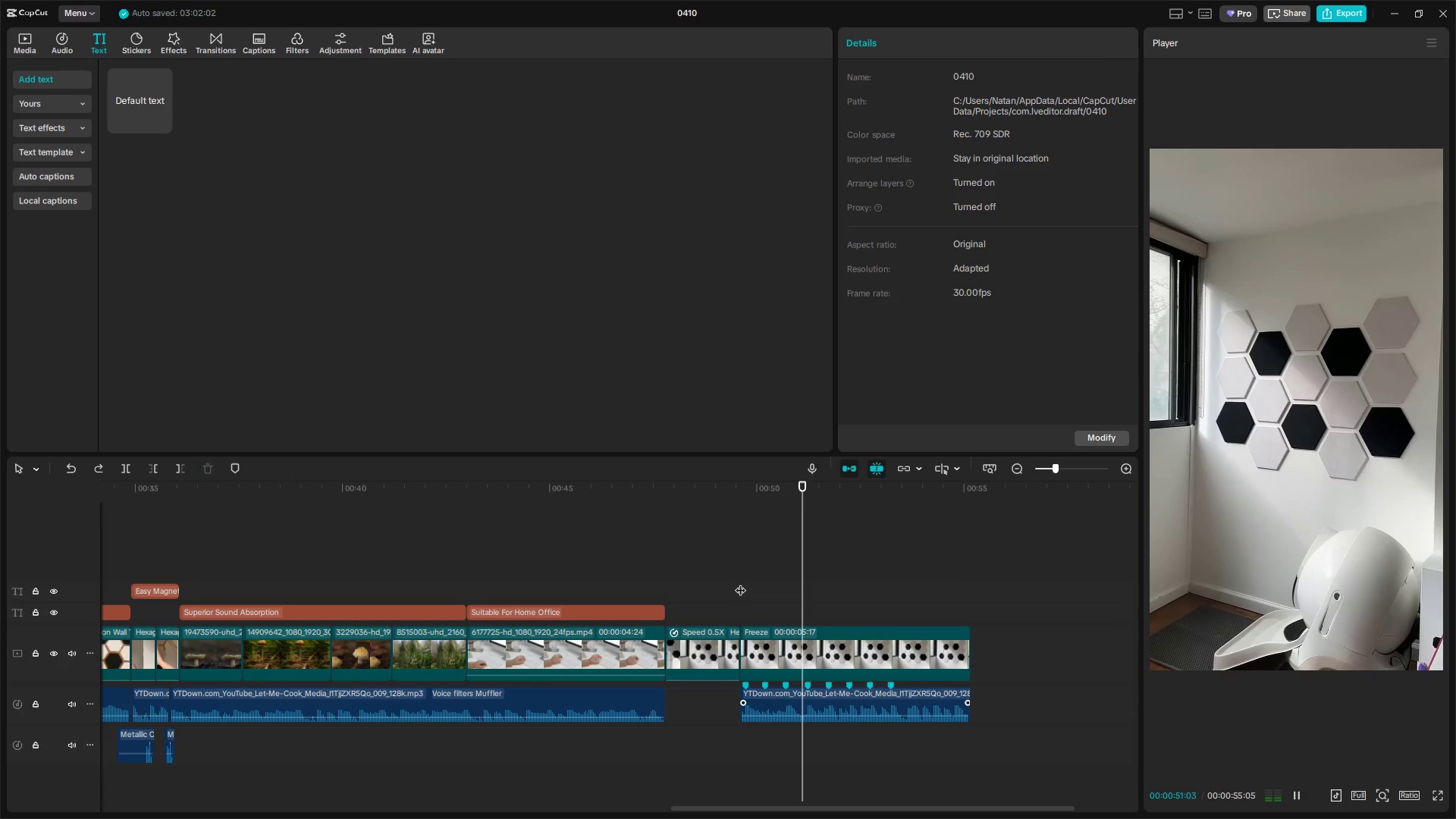 
key(Comma)
 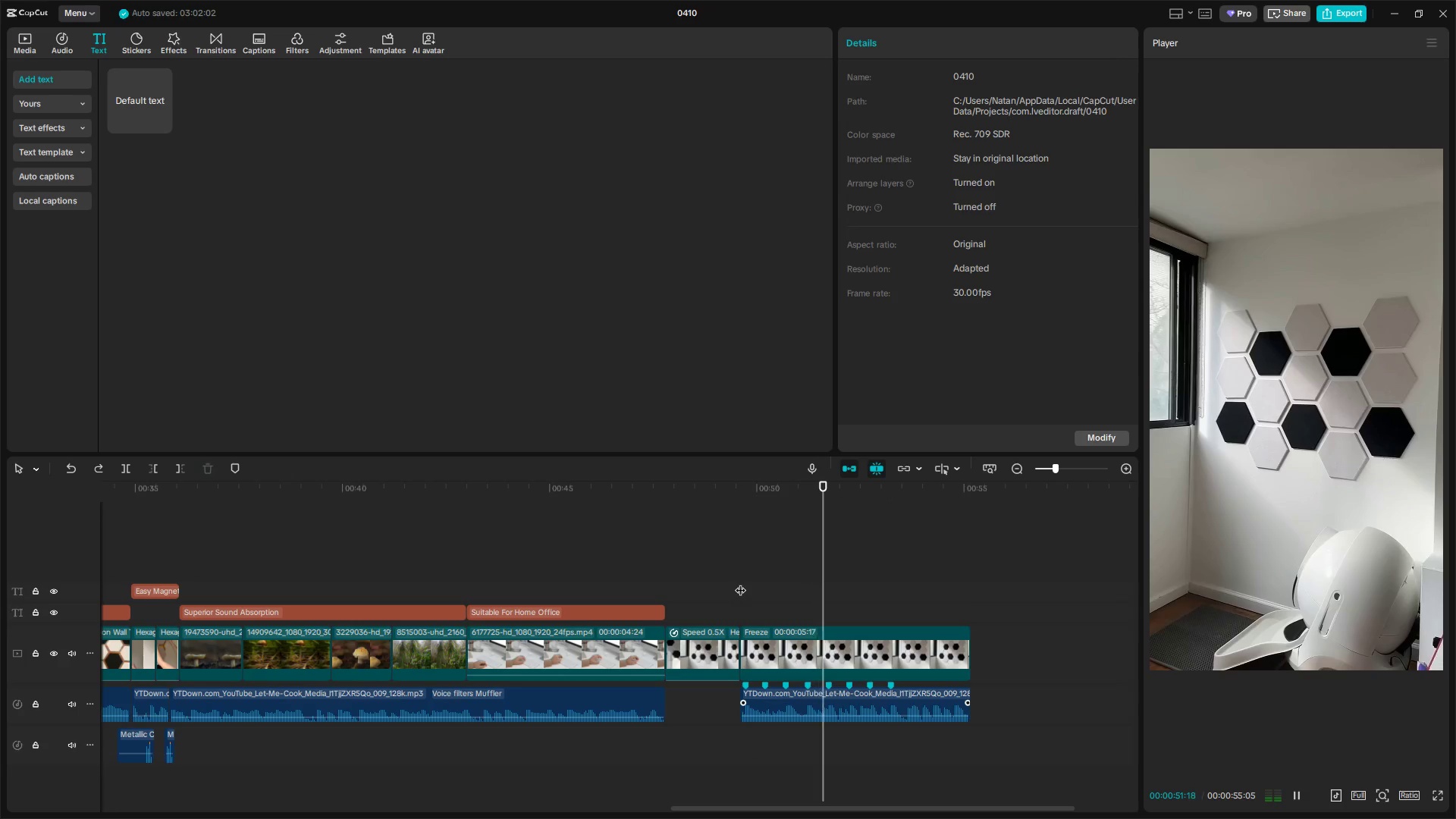 
key(Comma)
 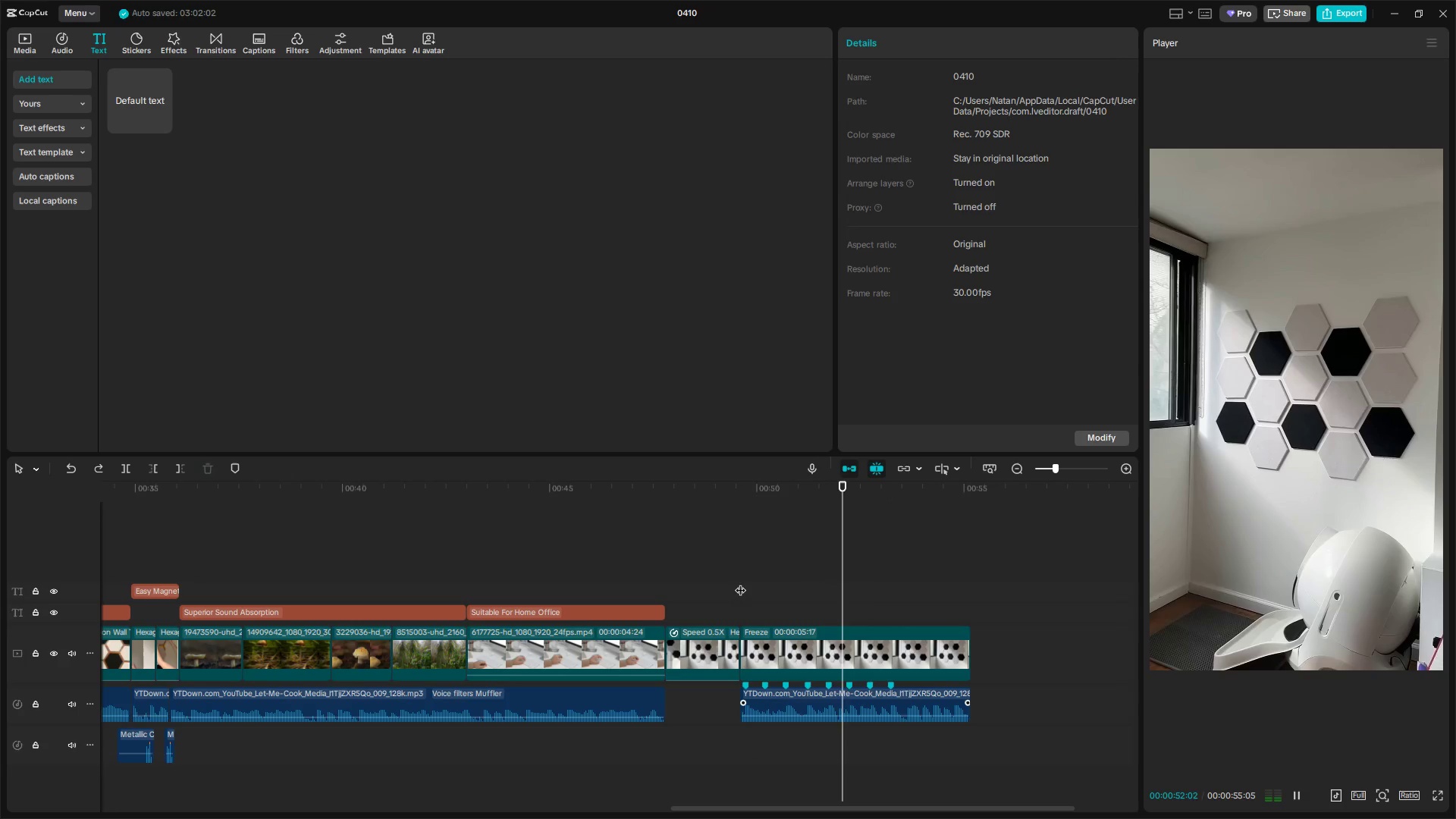 
key(Control+Z)
 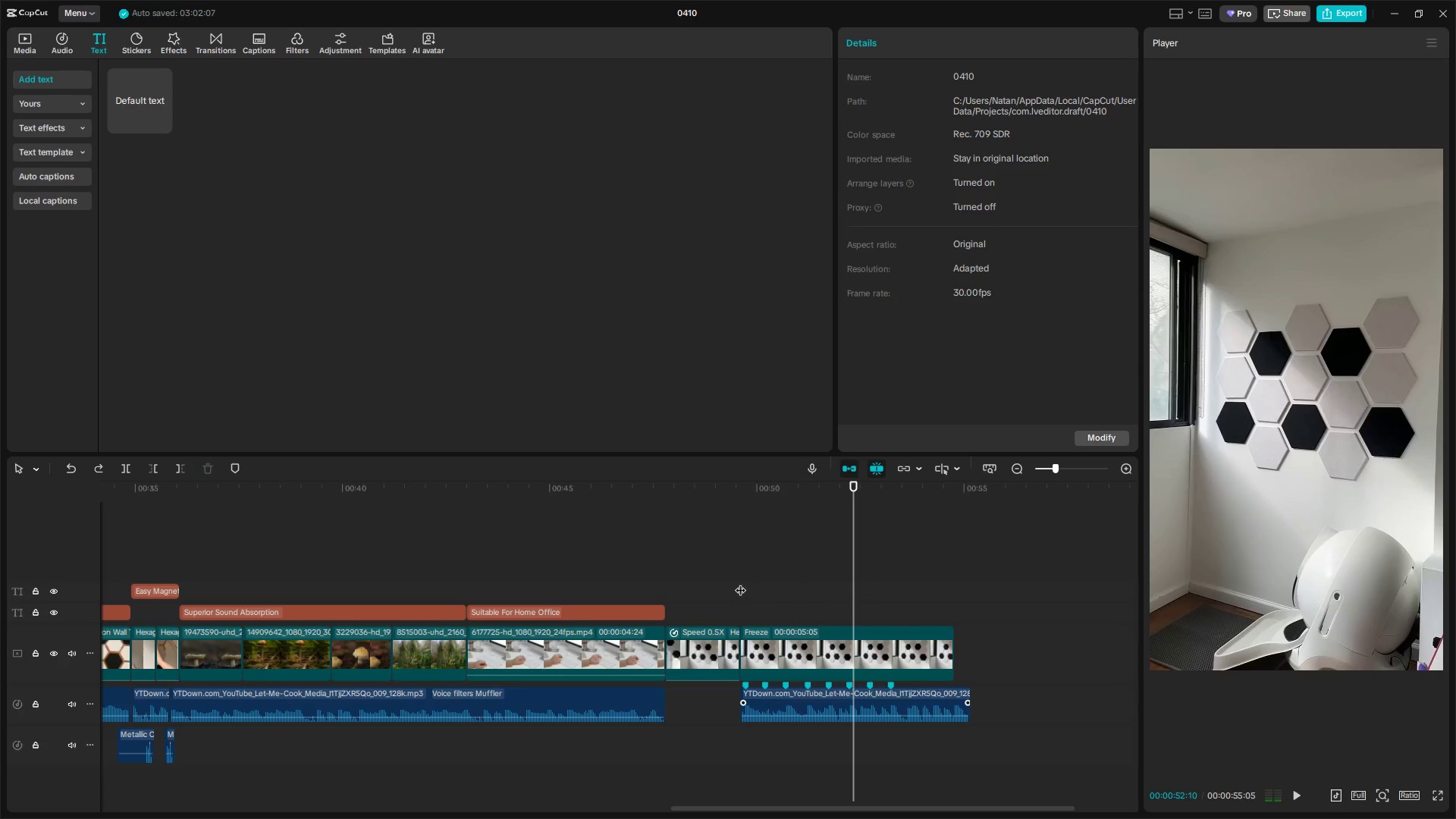 
key(Control+Z)
 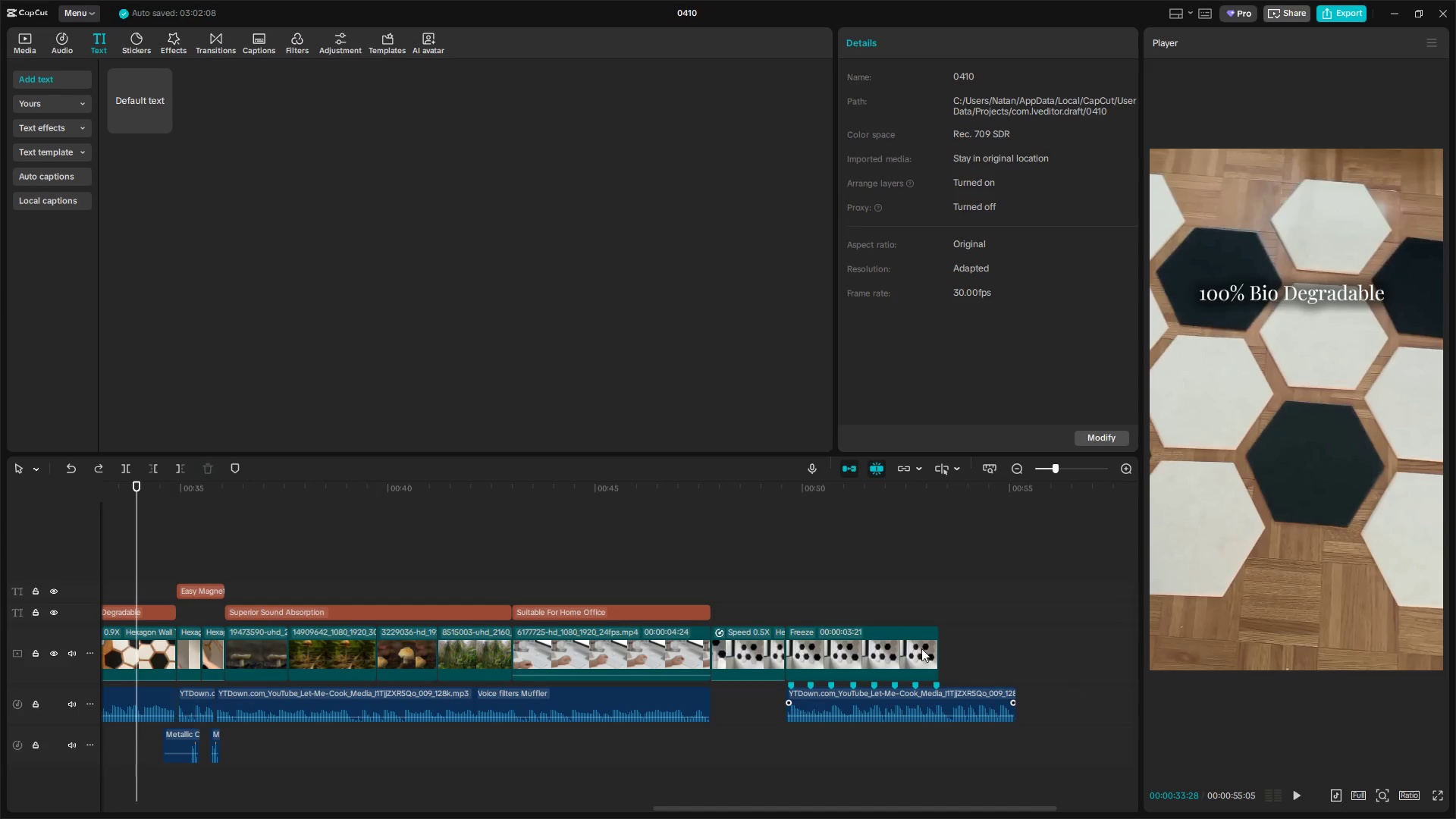 
left_click_drag(start_coordinate=[937, 651], to_coordinate=[1011, 655])
 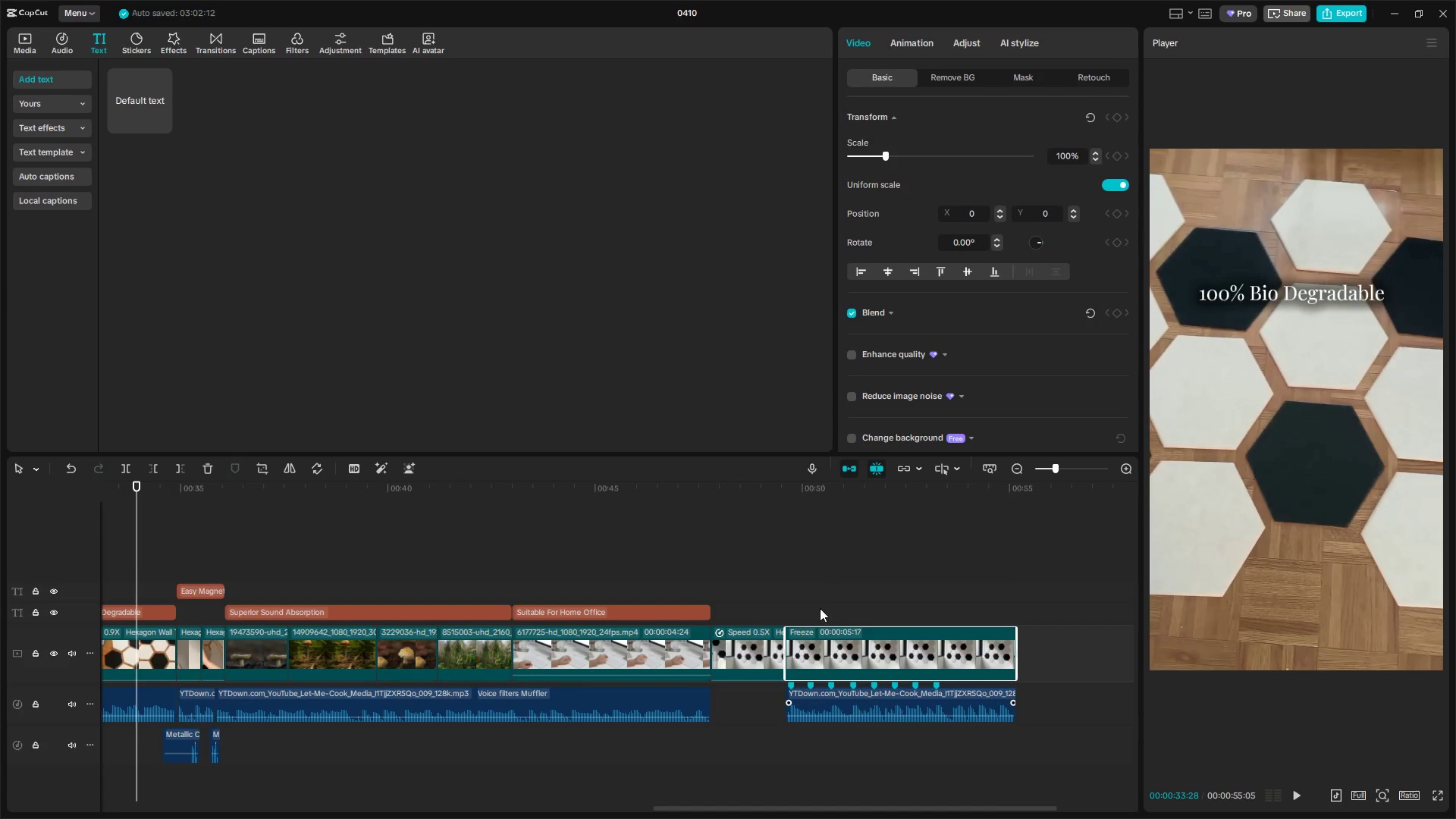 
left_click([792, 595])
 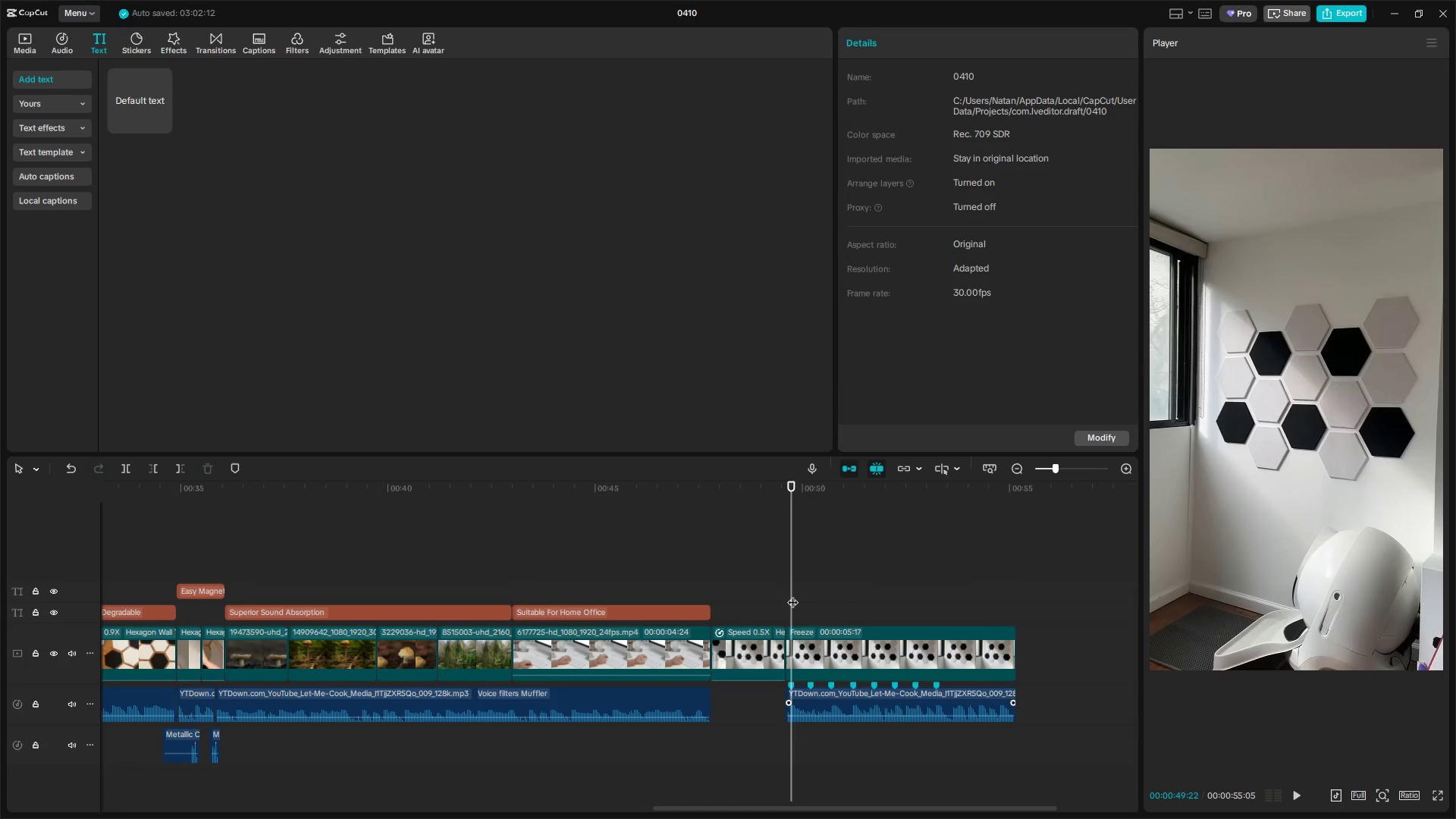 
left_click_drag(start_coordinate=[792, 595], to_coordinate=[787, 594])
 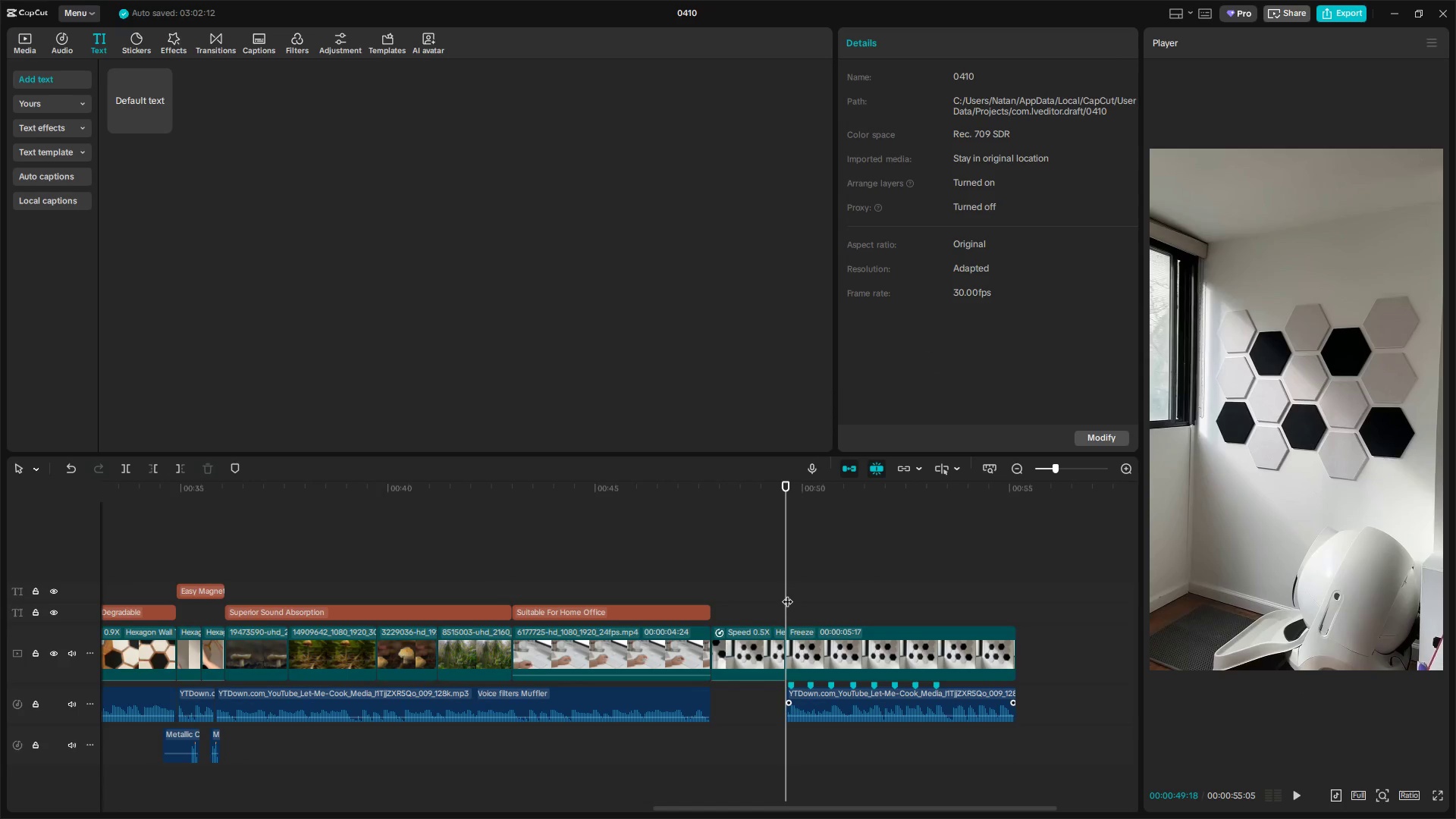 
type( mmmmm,)
 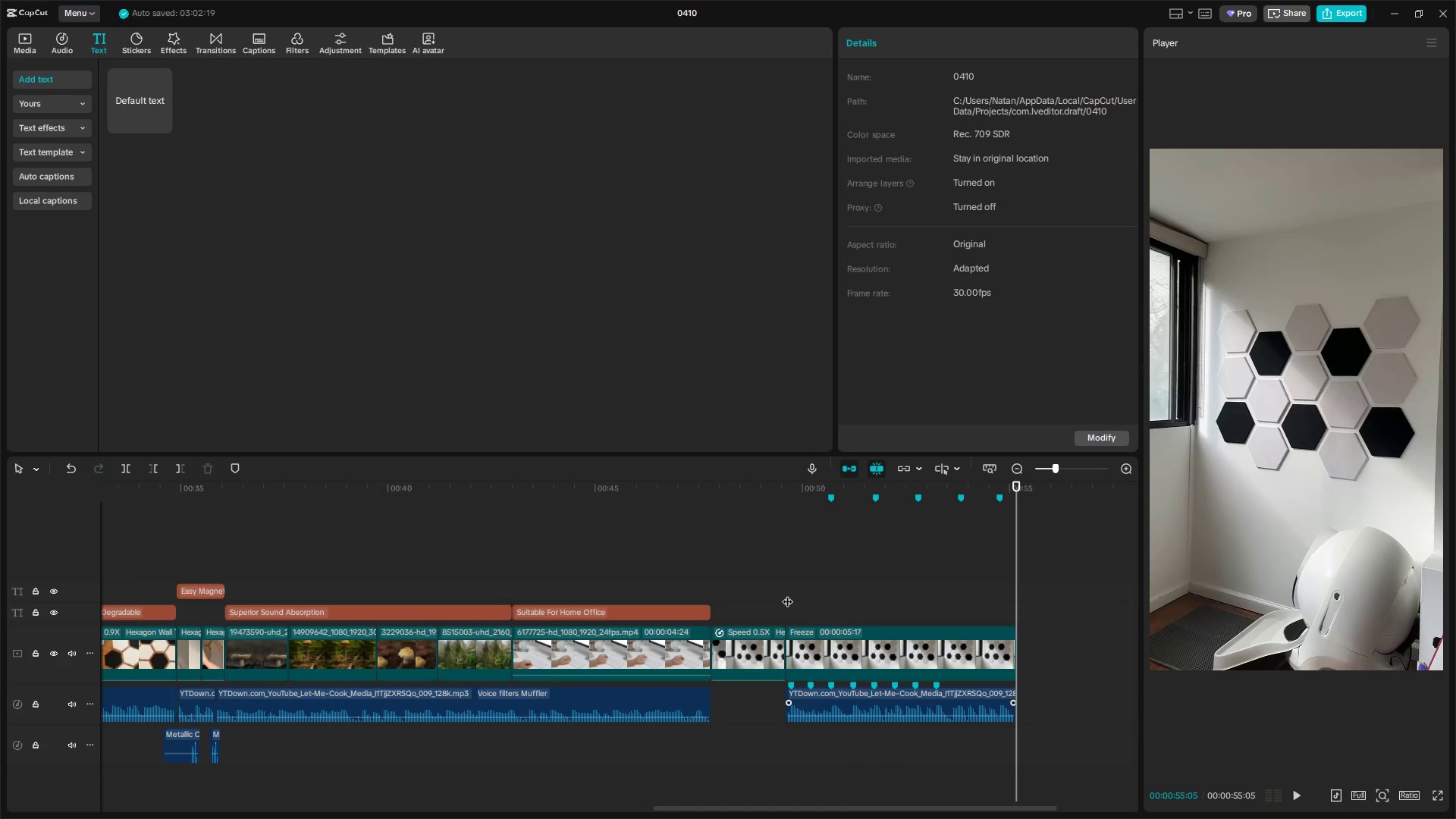 
left_click([809, 576])
 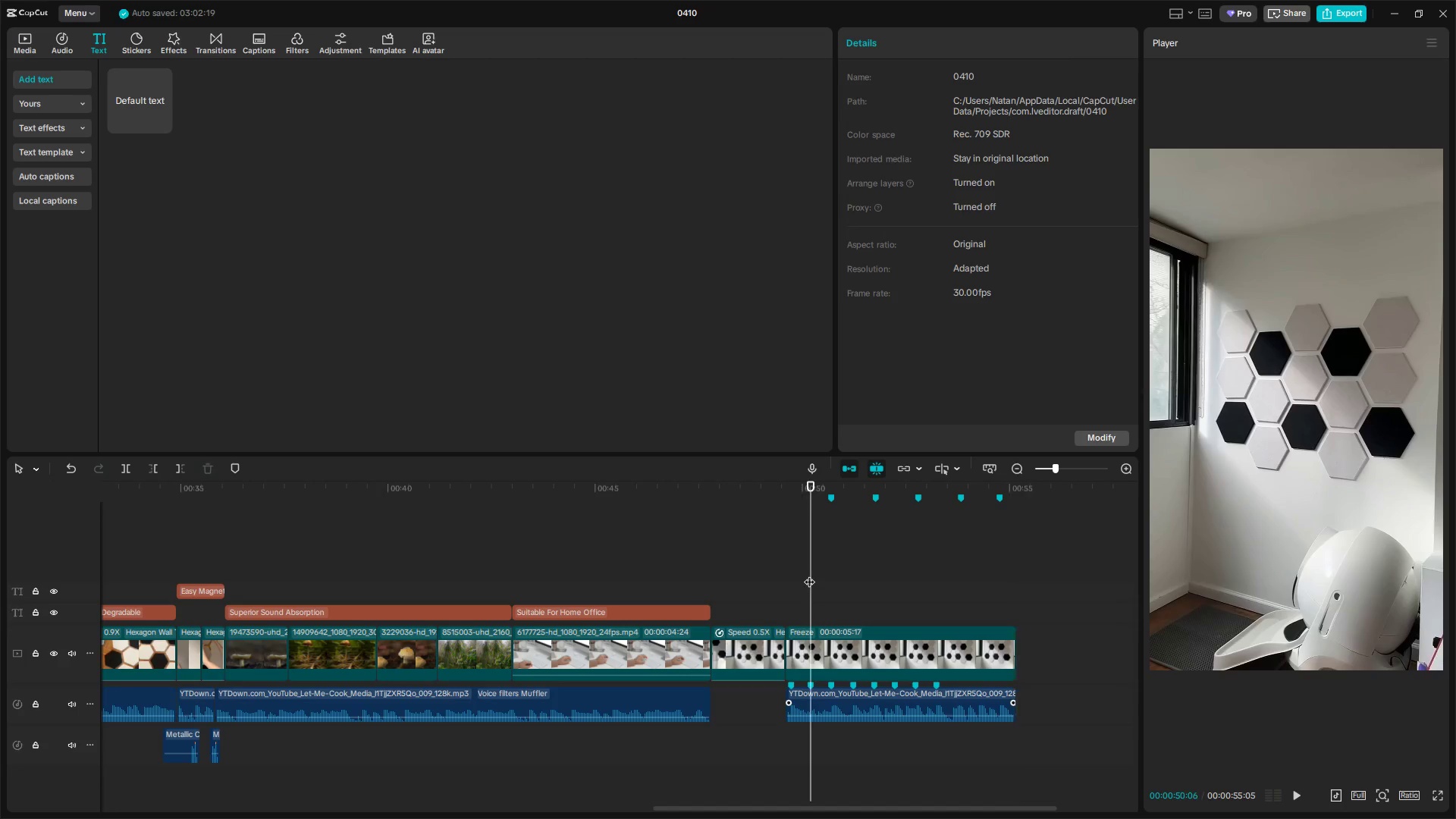 
left_click_drag(start_coordinate=[809, 574], to_coordinate=[830, 575])
 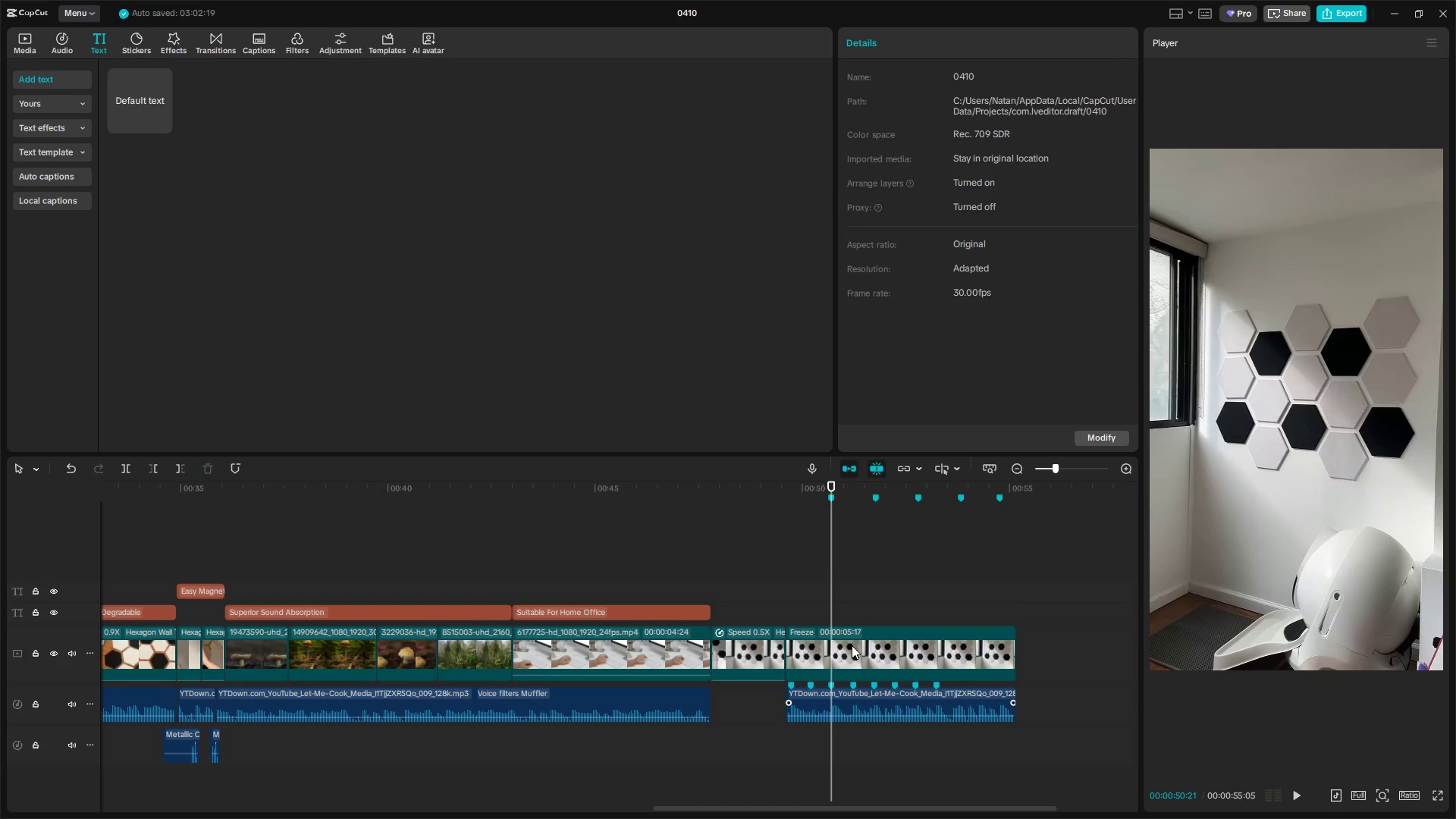 
left_click([841, 648])
 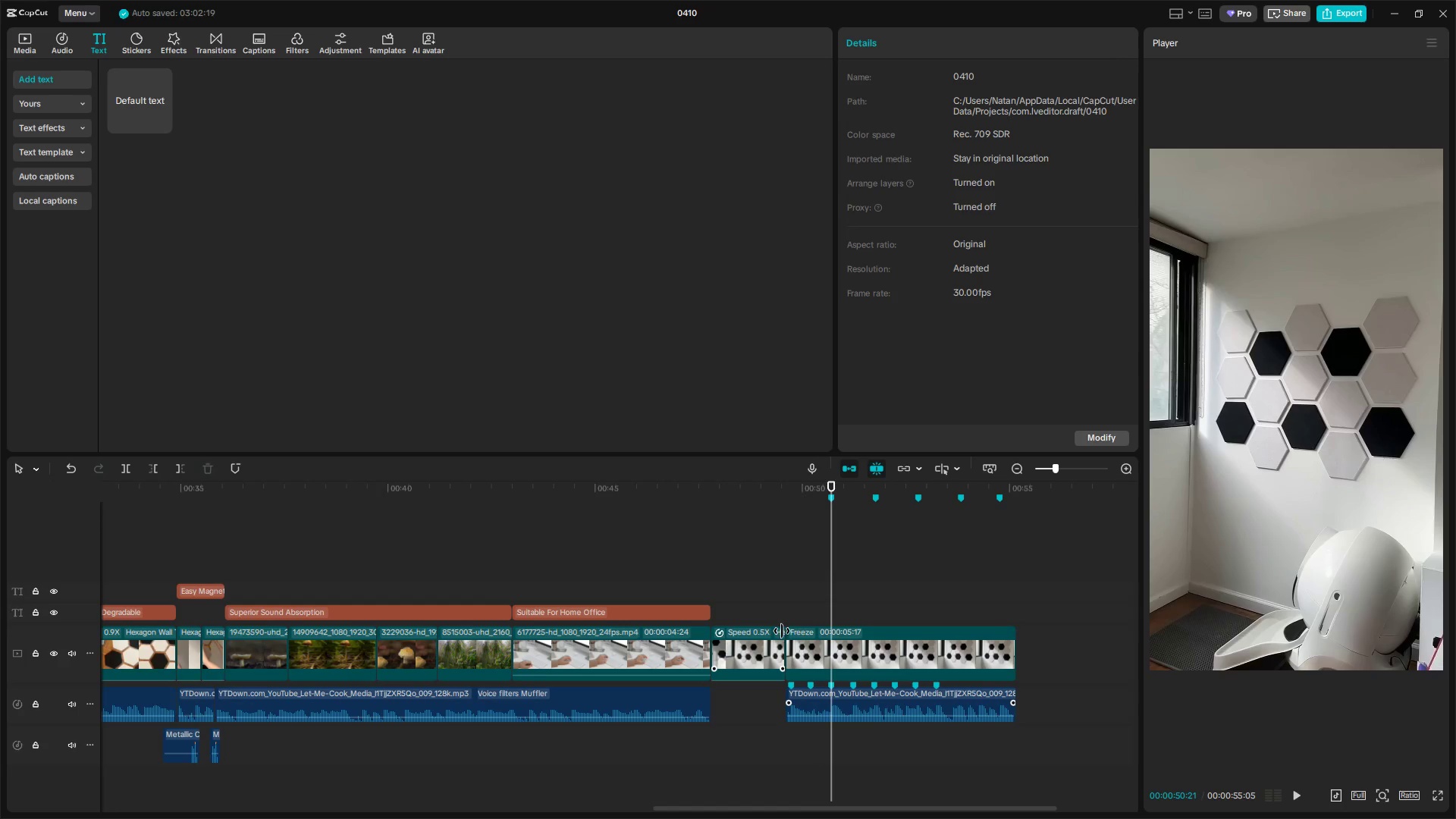 
key(Alt+Tab)